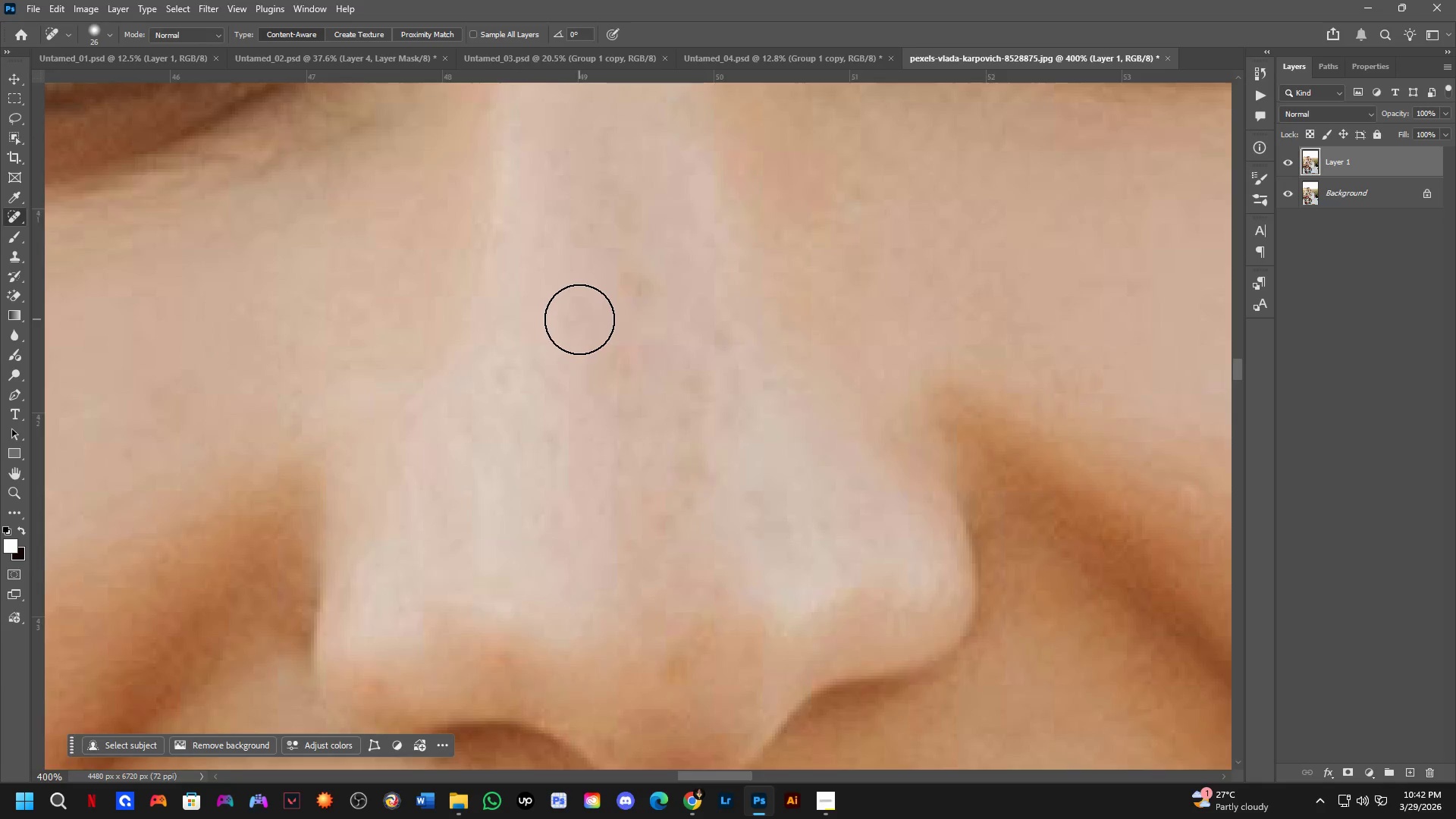 
left_click_drag(start_coordinate=[373, 381], to_coordinate=[399, 428])
 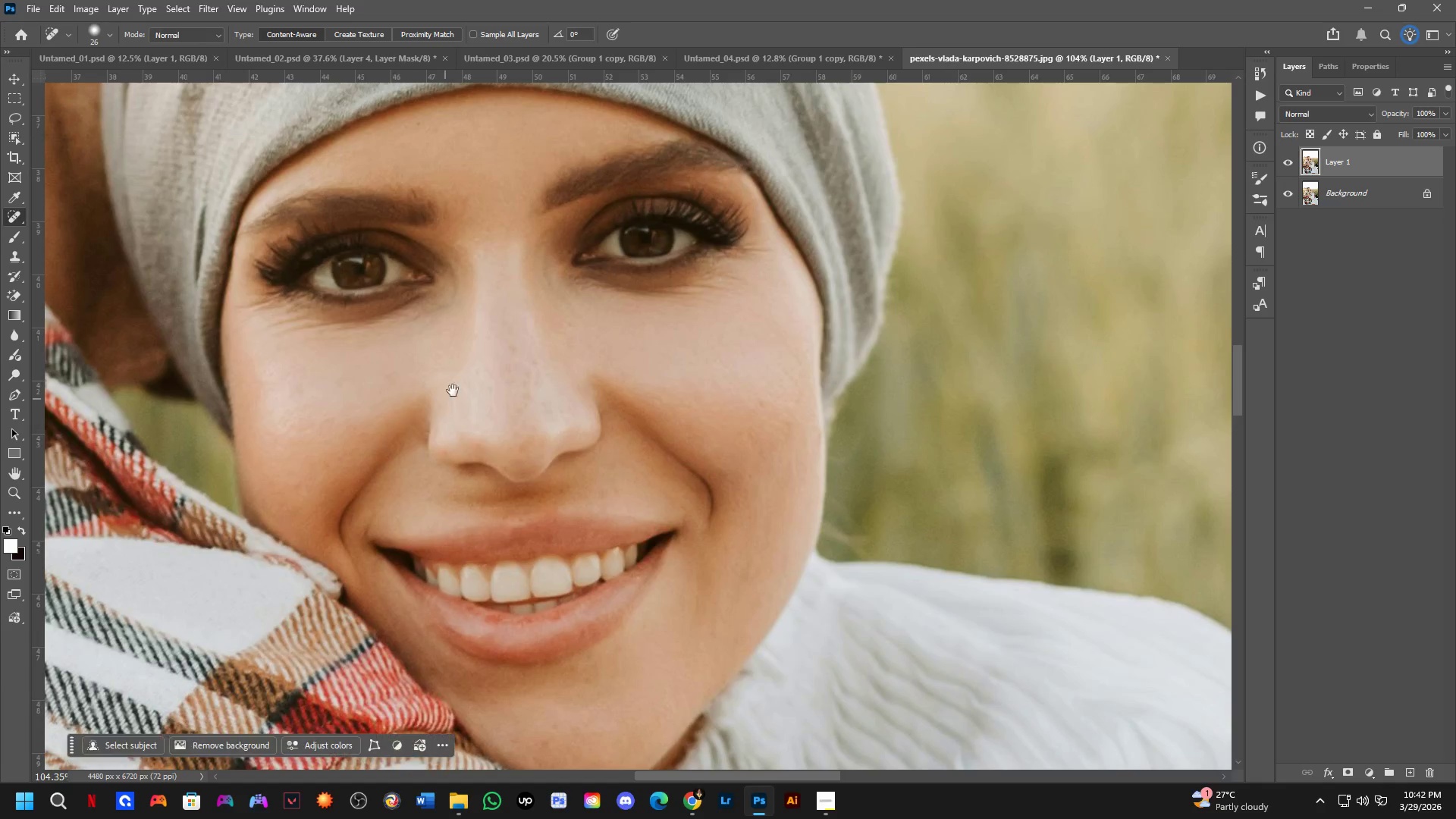 
key(Shift+ShiftLeft)
 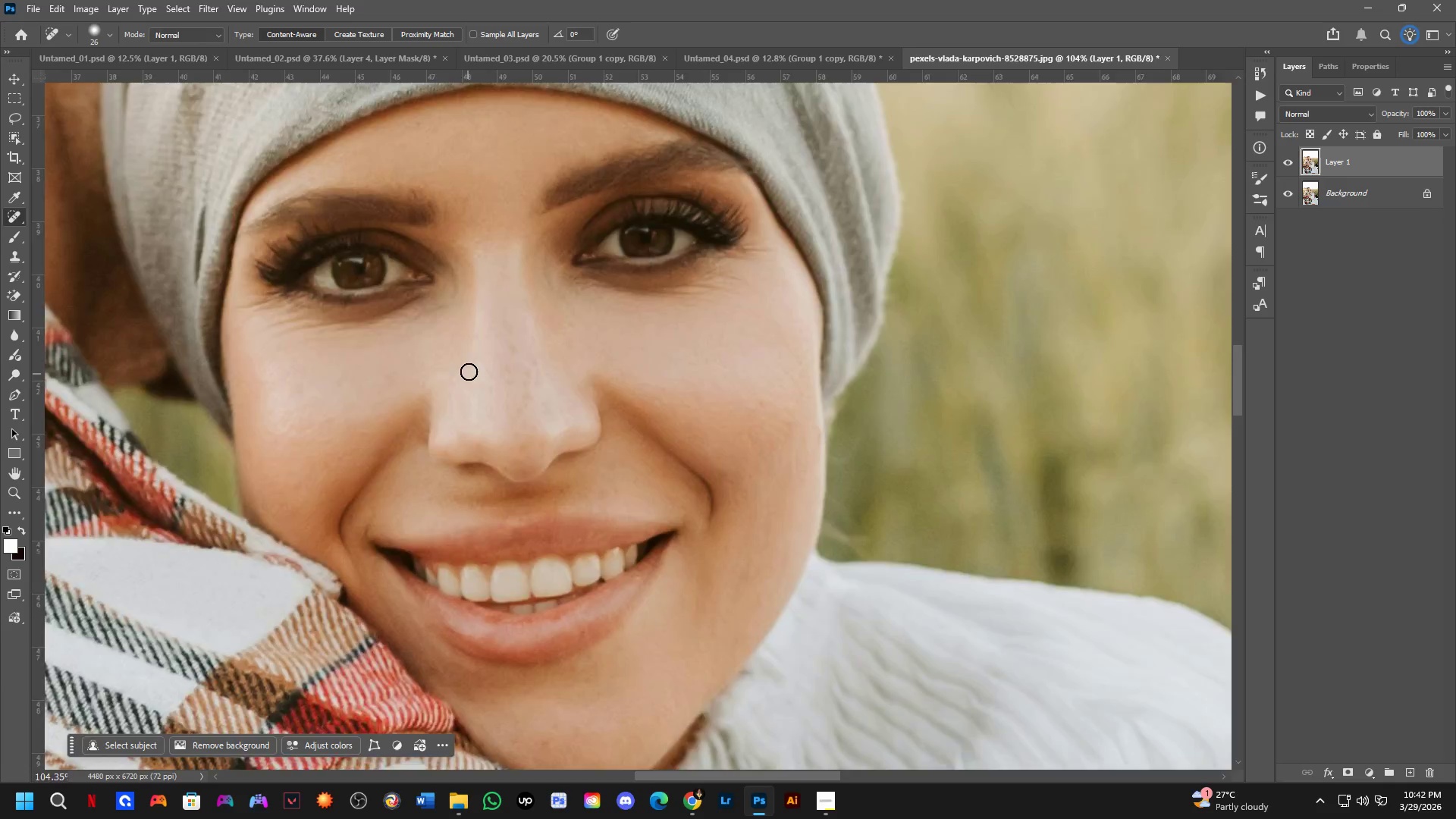 
key(Shift+ShiftLeft)
 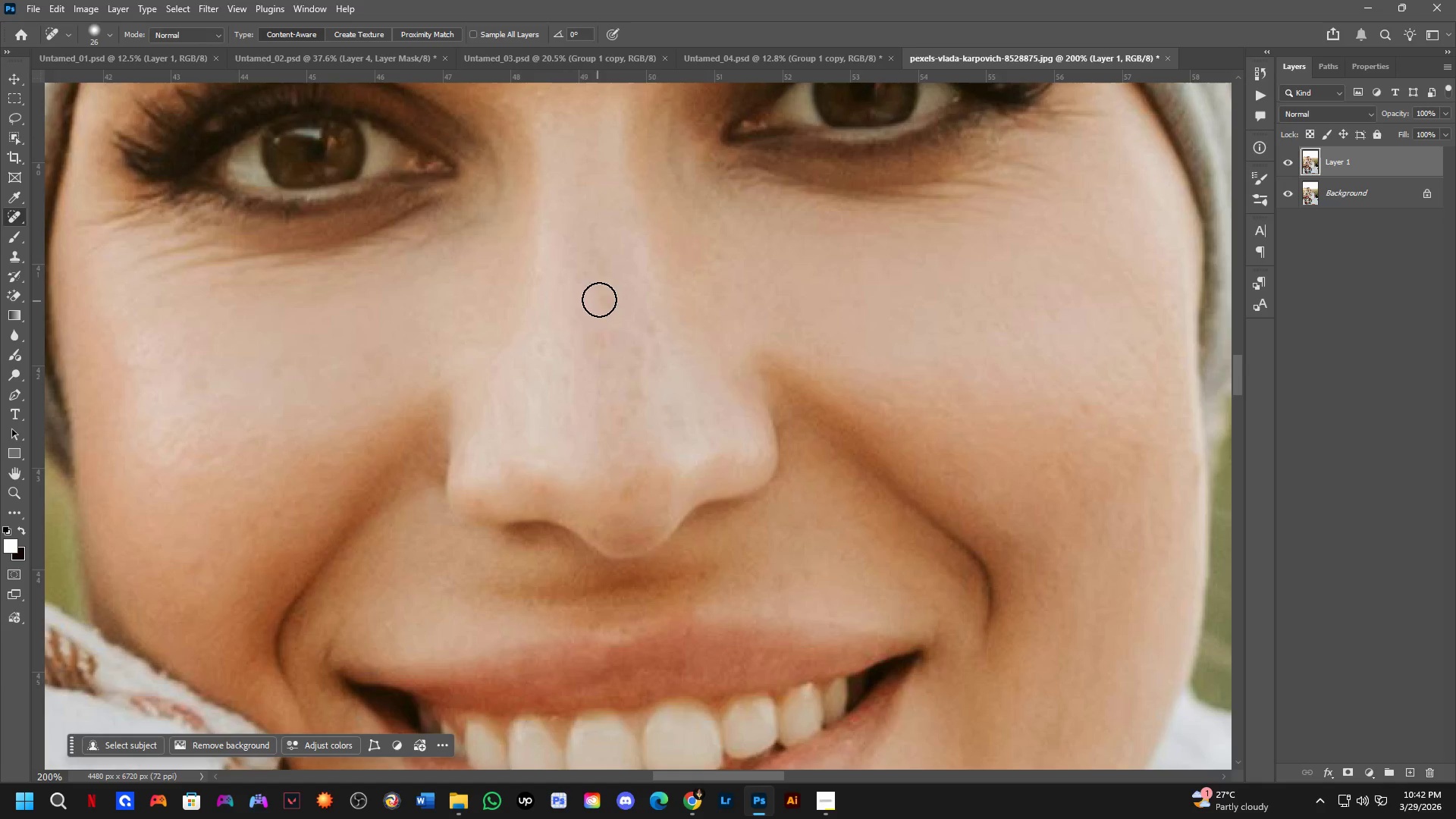 
scroll: coordinate [579, 319], scroll_direction: up, amount: 1.0
 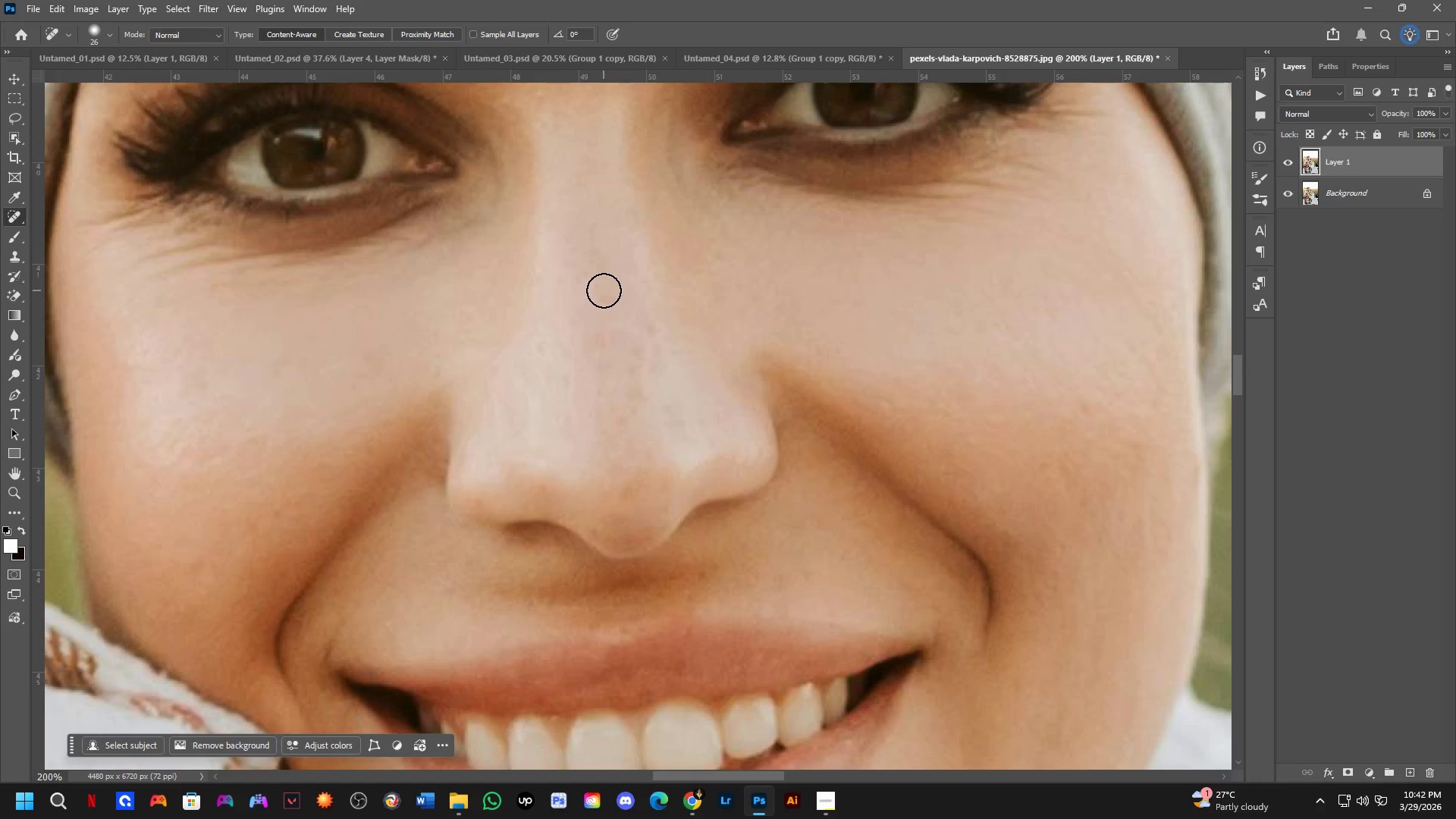 
left_click_drag(start_coordinate=[604, 290], to_coordinate=[605, 323])
 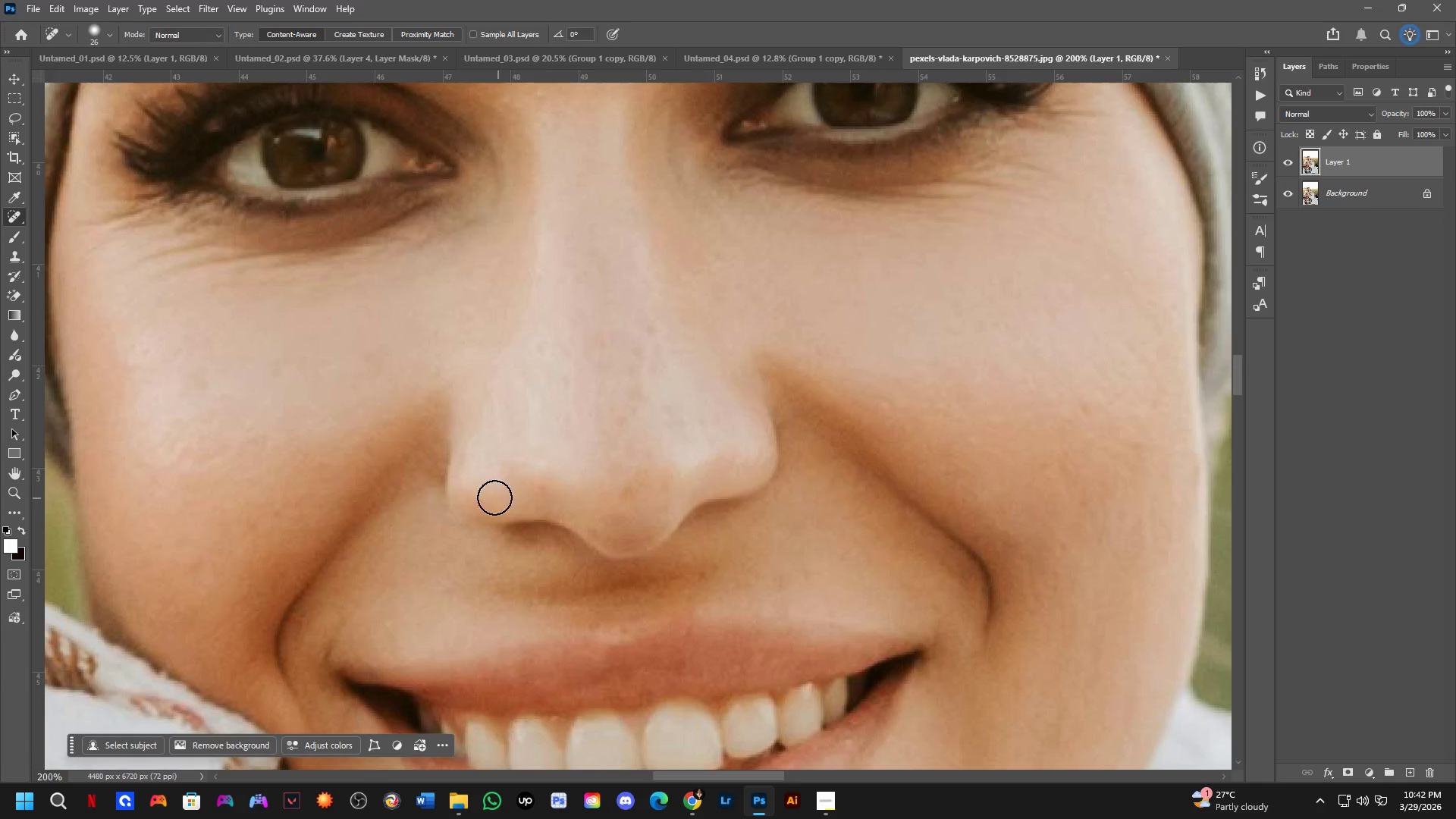 
left_click([482, 499])
 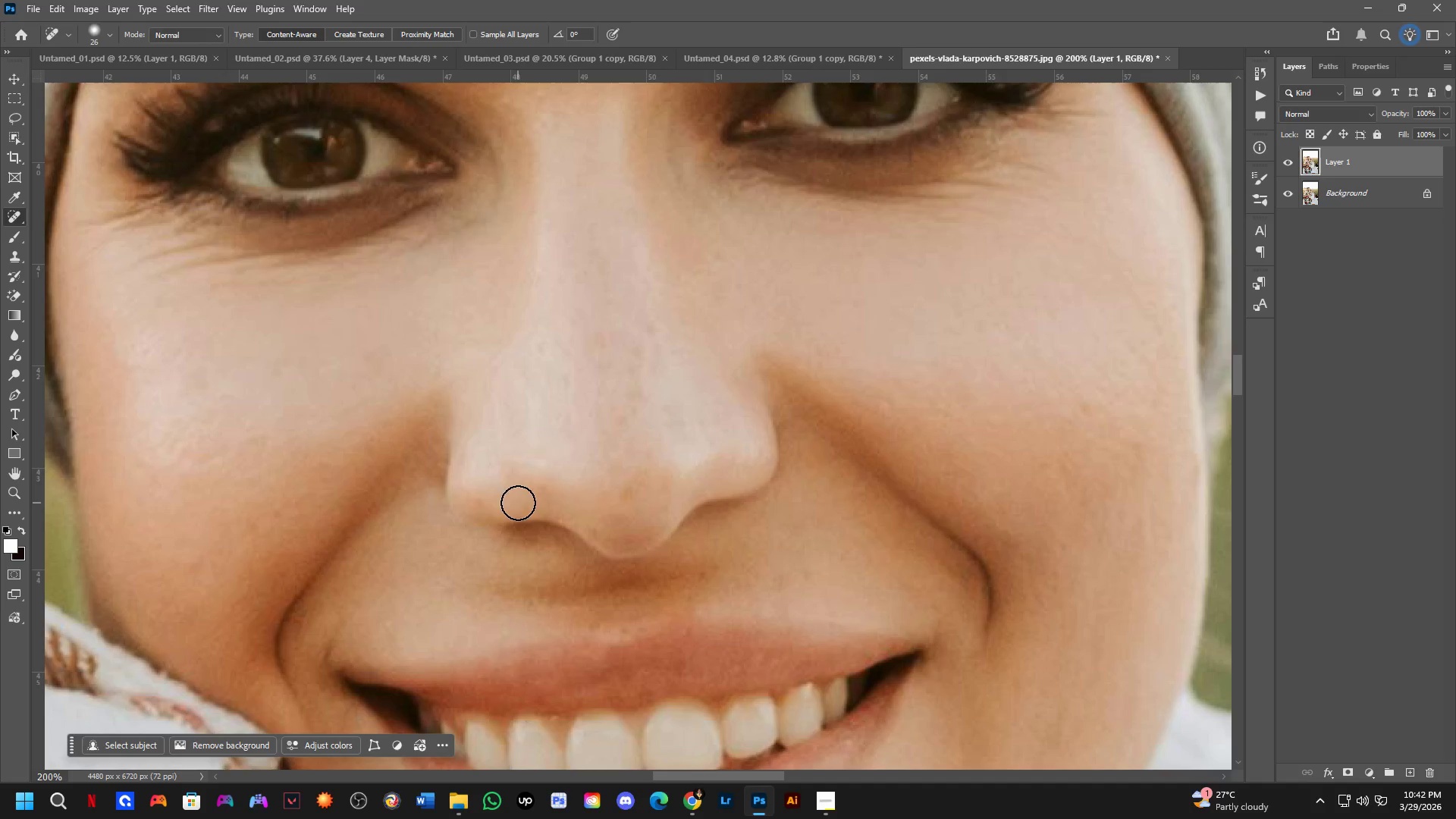 
left_click_drag(start_coordinate=[536, 490], to_coordinate=[552, 490])
 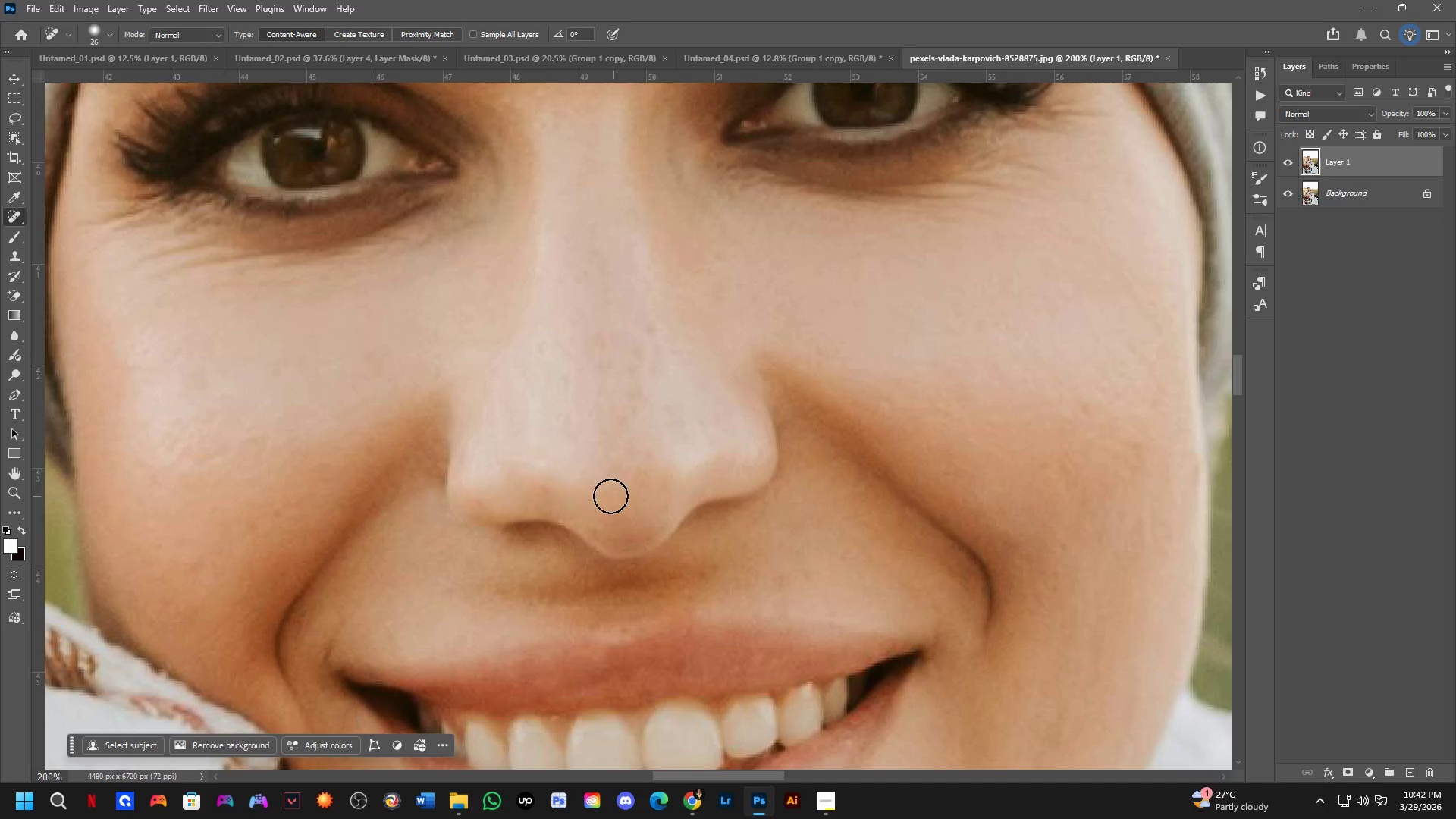 
left_click_drag(start_coordinate=[557, 488], to_coordinate=[532, 488])
 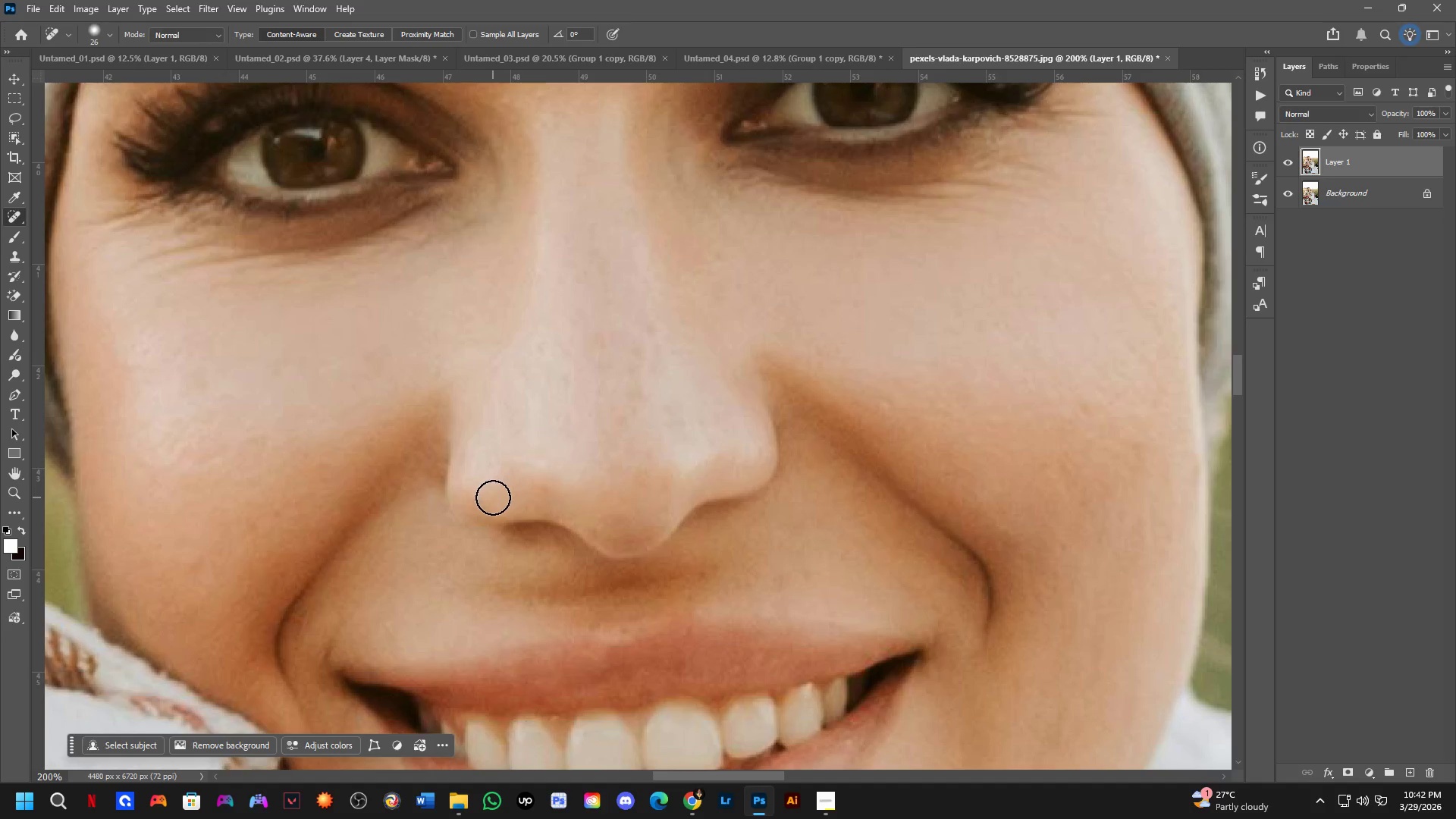 
left_click_drag(start_coordinate=[490, 498], to_coordinate=[468, 500])
 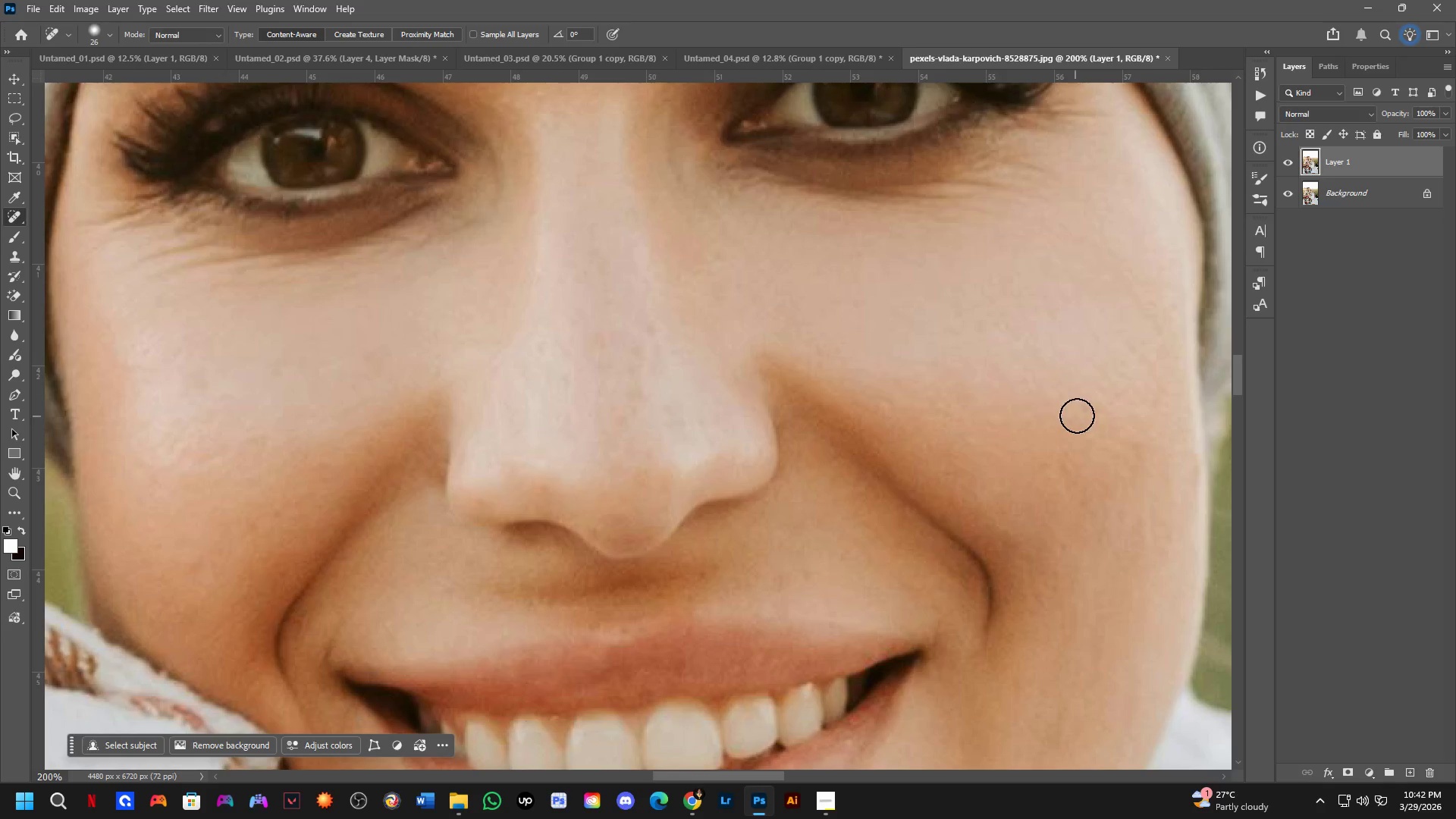 
left_click_drag(start_coordinate=[1089, 409], to_coordinate=[1085, 410])
 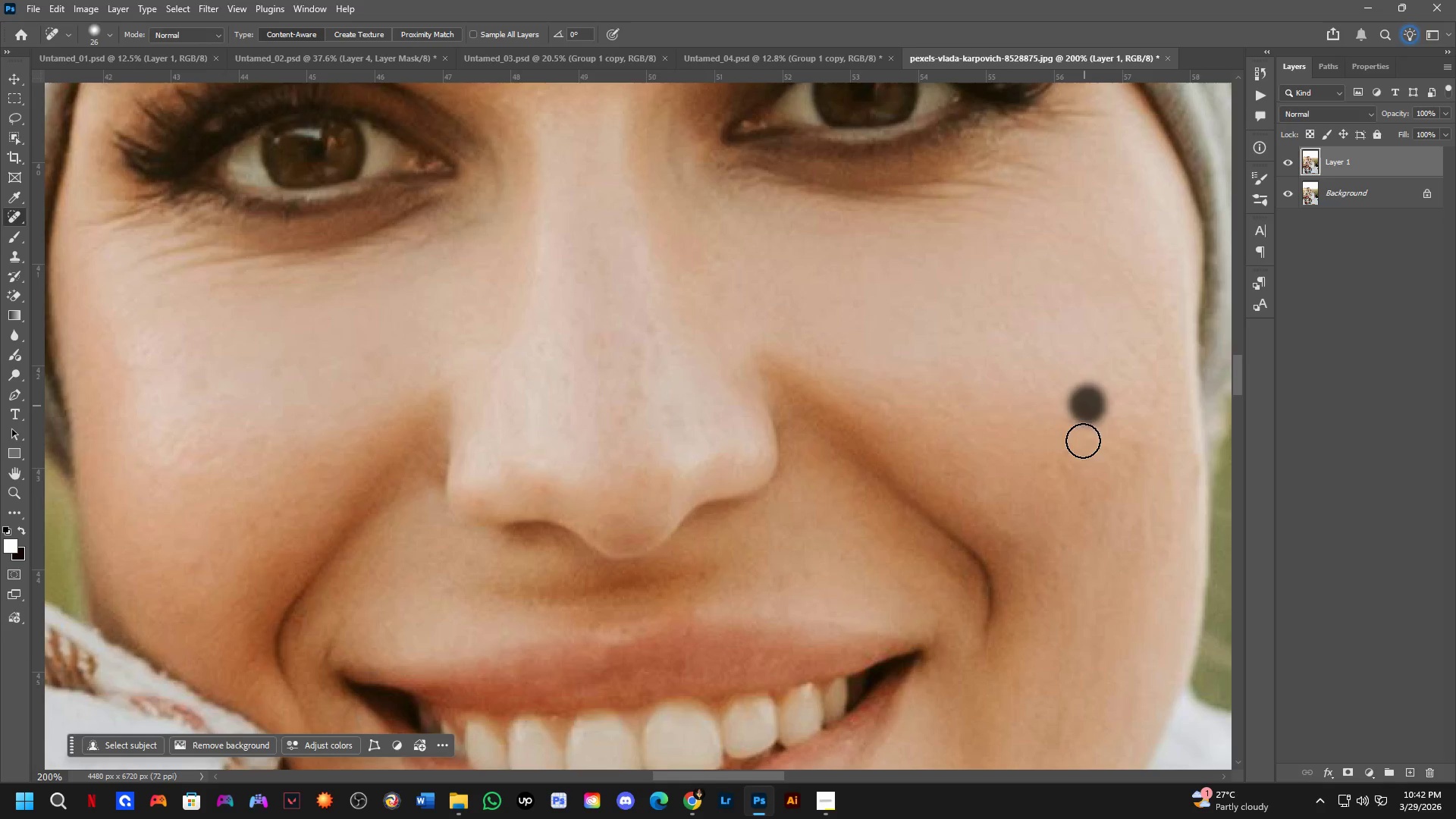 
hold_key(key=Space, duration=0.59)
 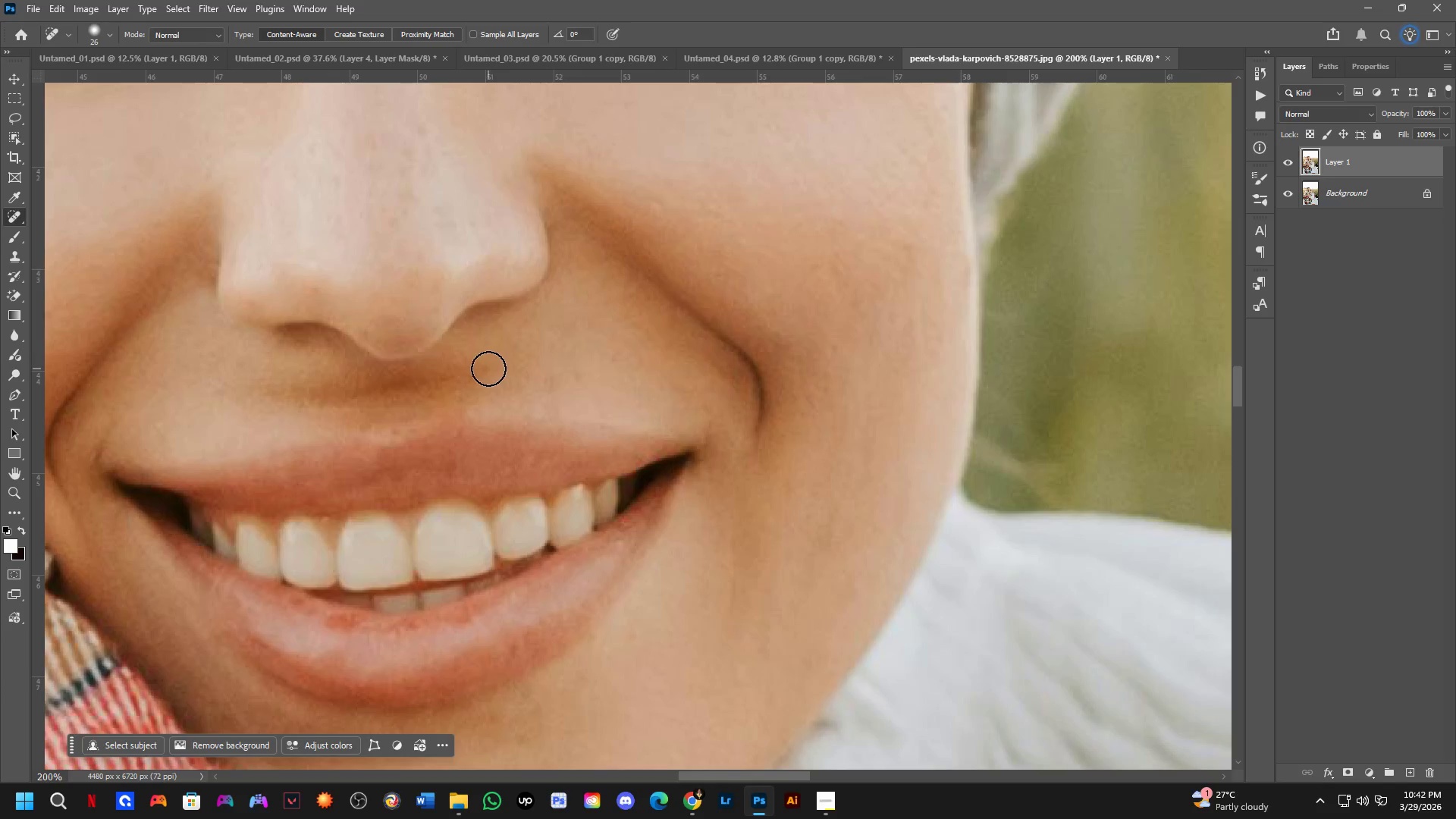 
left_click_drag(start_coordinate=[1073, 495], to_coordinate=[844, 297])
 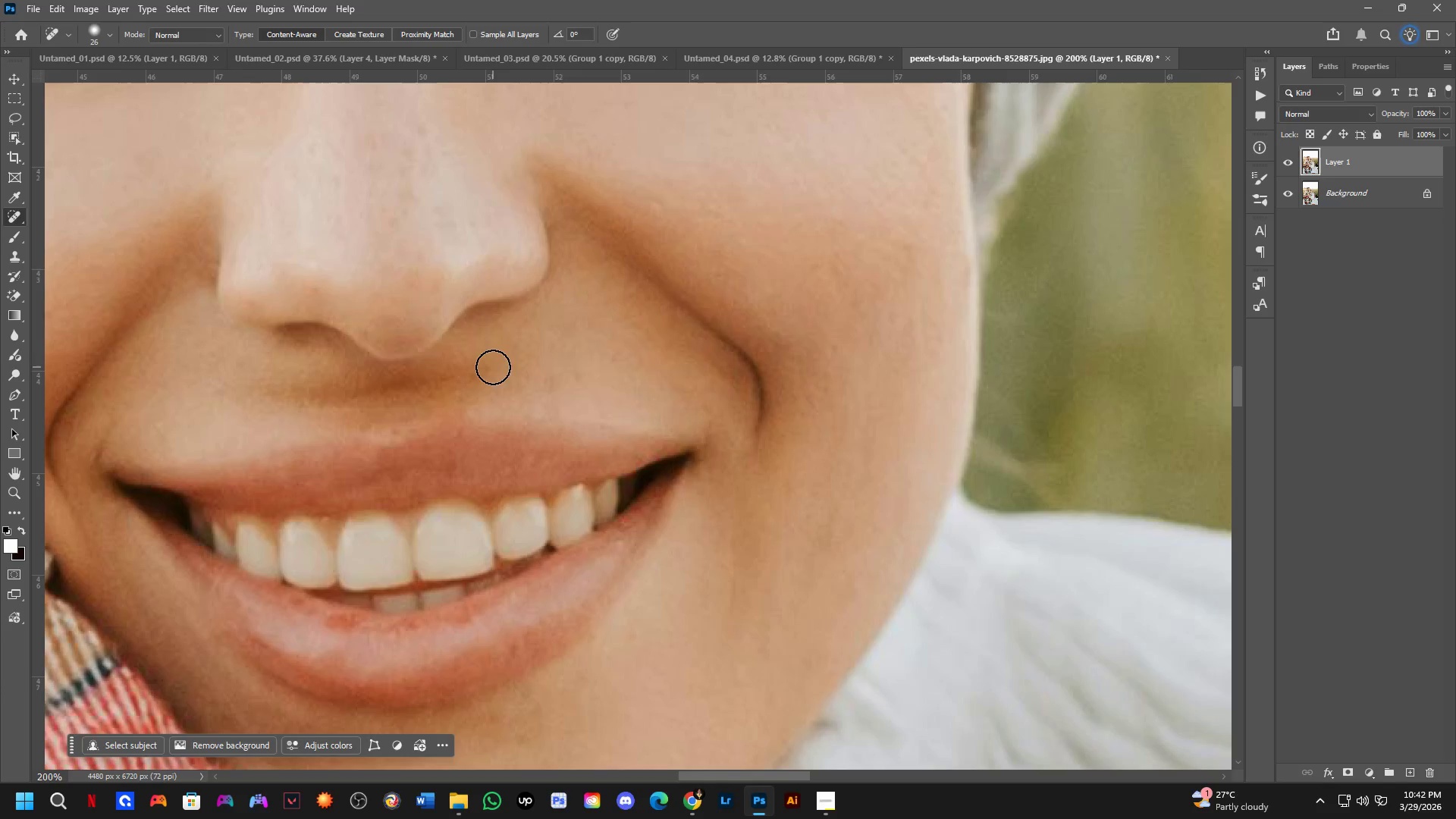 
left_click_drag(start_coordinate=[488, 370], to_coordinate=[469, 380])
 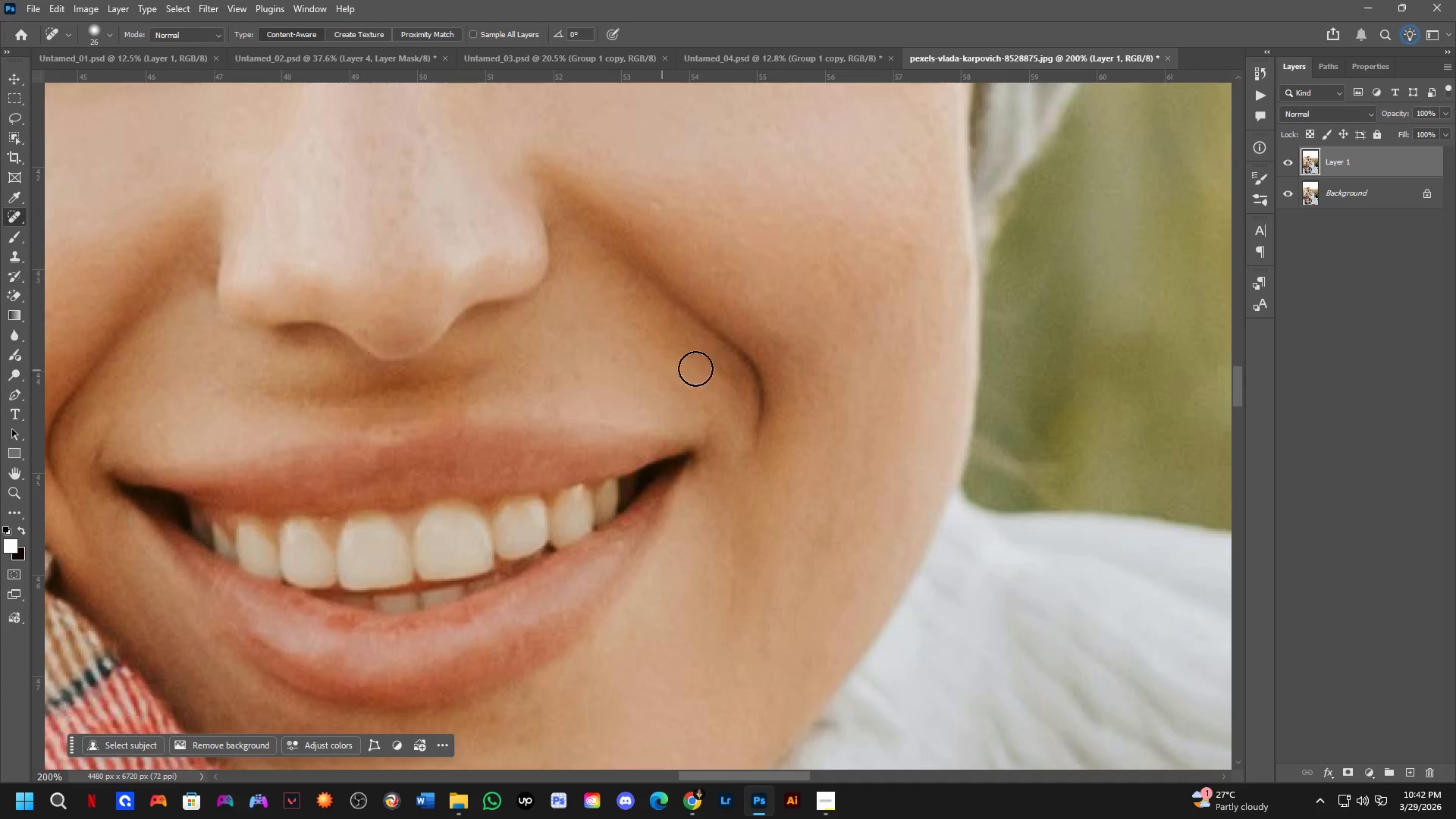 
key(Shift+ShiftLeft)
 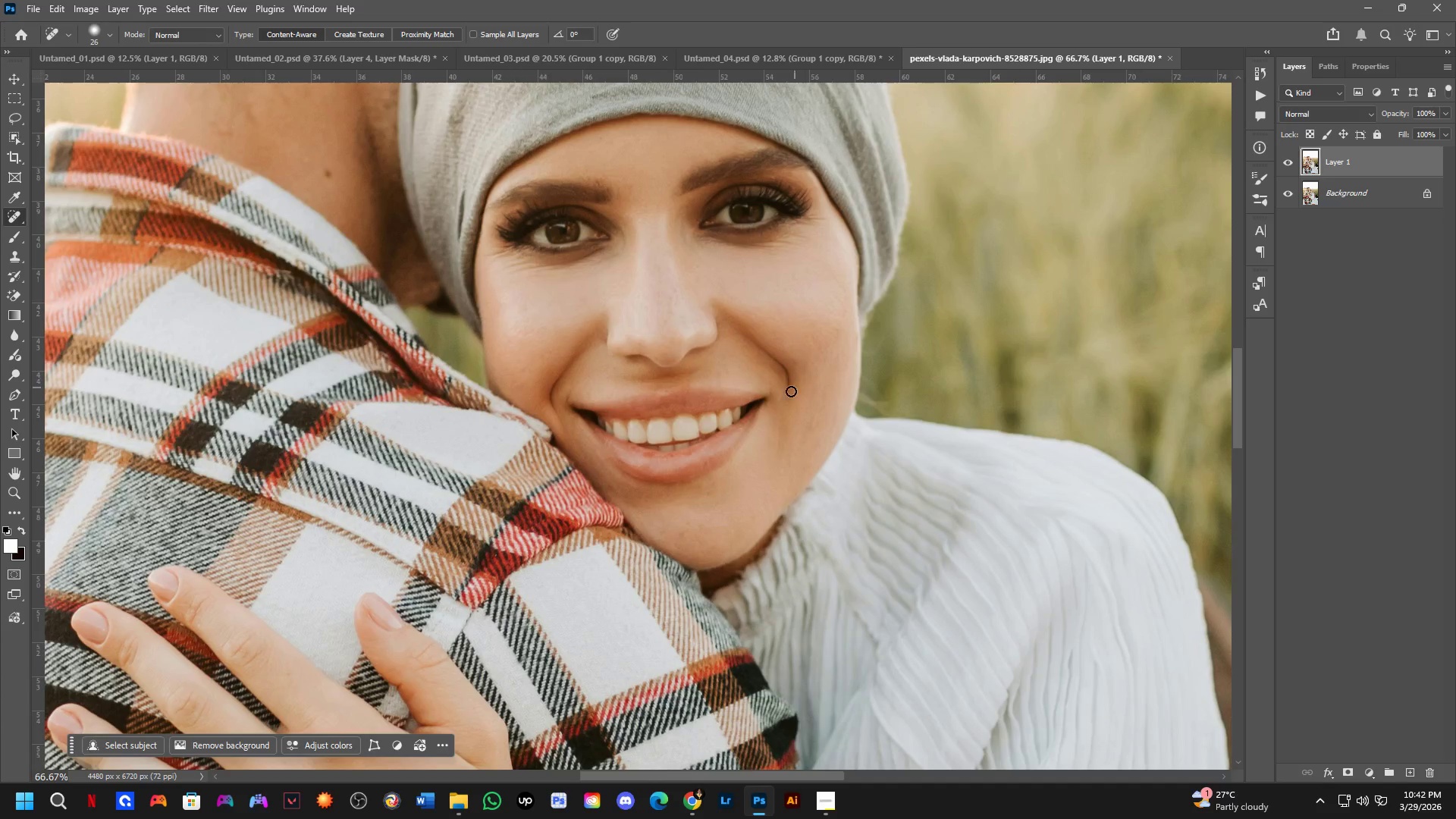 
scroll: coordinate [802, 372], scroll_direction: down, amount: 6.0
 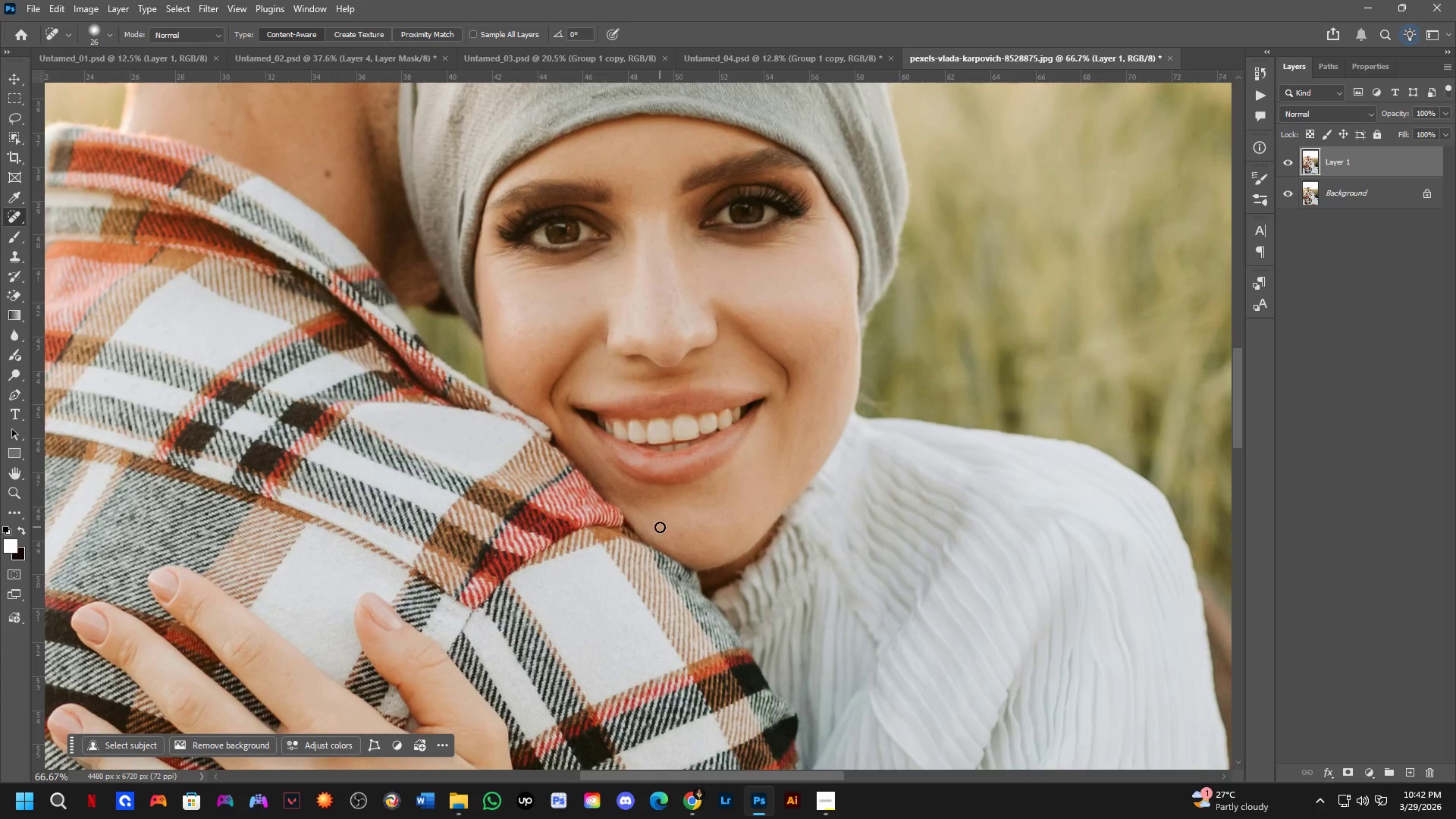 
key(Shift+ShiftLeft)
 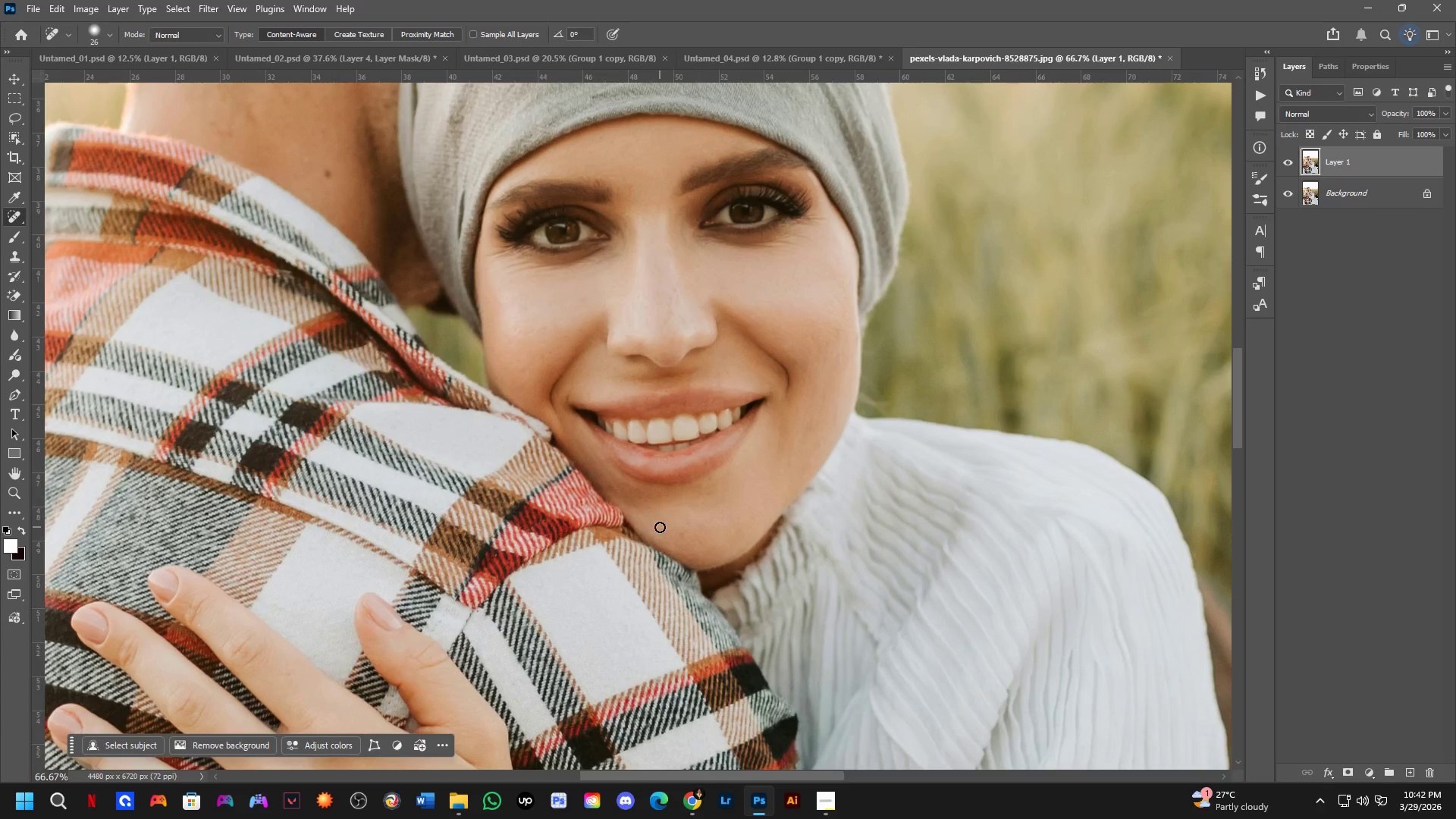 
scroll: coordinate [665, 532], scroll_direction: up, amount: 2.0
 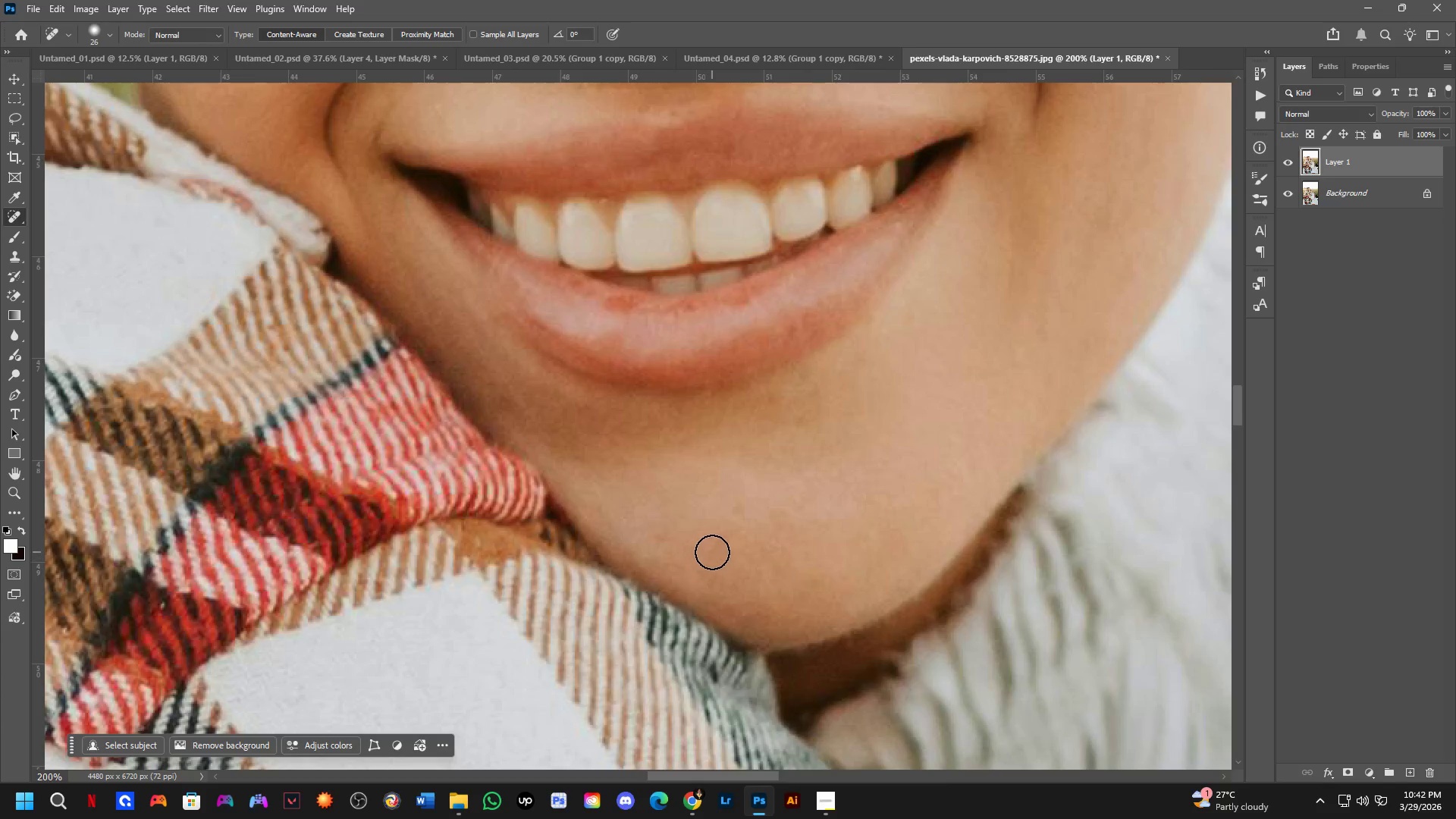 
left_click_drag(start_coordinate=[712, 552], to_coordinate=[724, 532])
 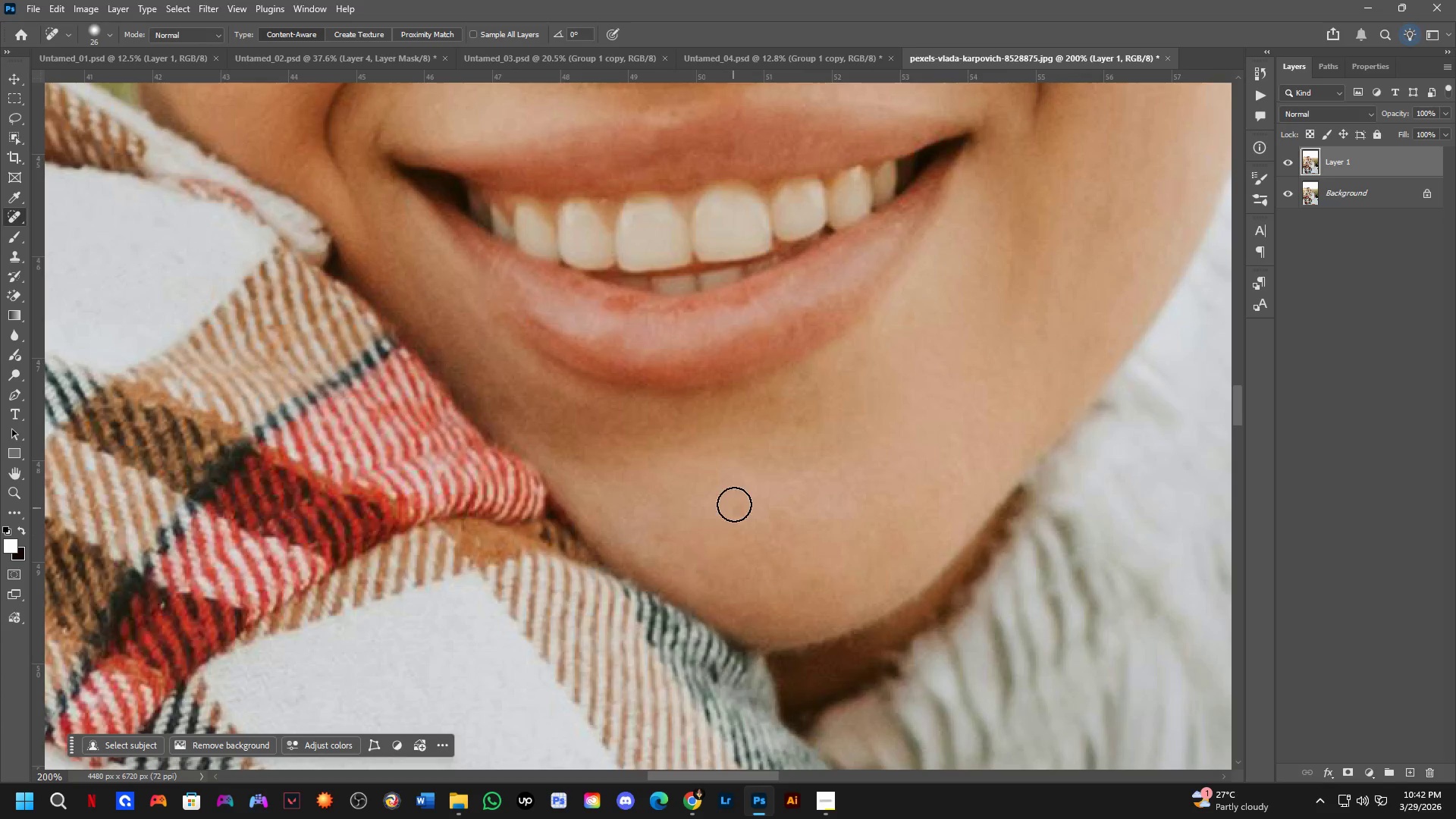 
left_click_drag(start_coordinate=[735, 502], to_coordinate=[725, 515])
 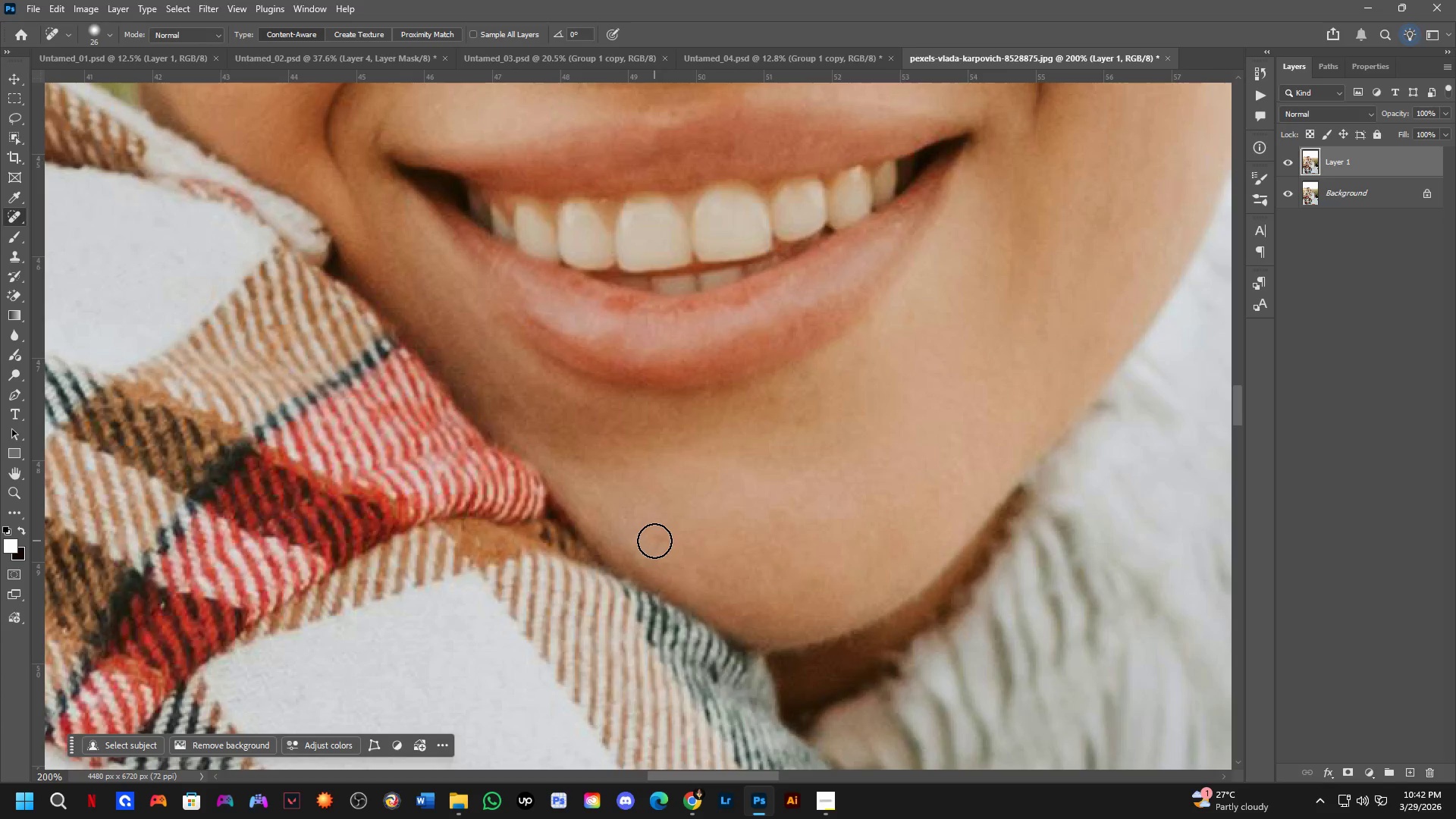 
left_click_drag(start_coordinate=[654, 541], to_coordinate=[660, 547])
 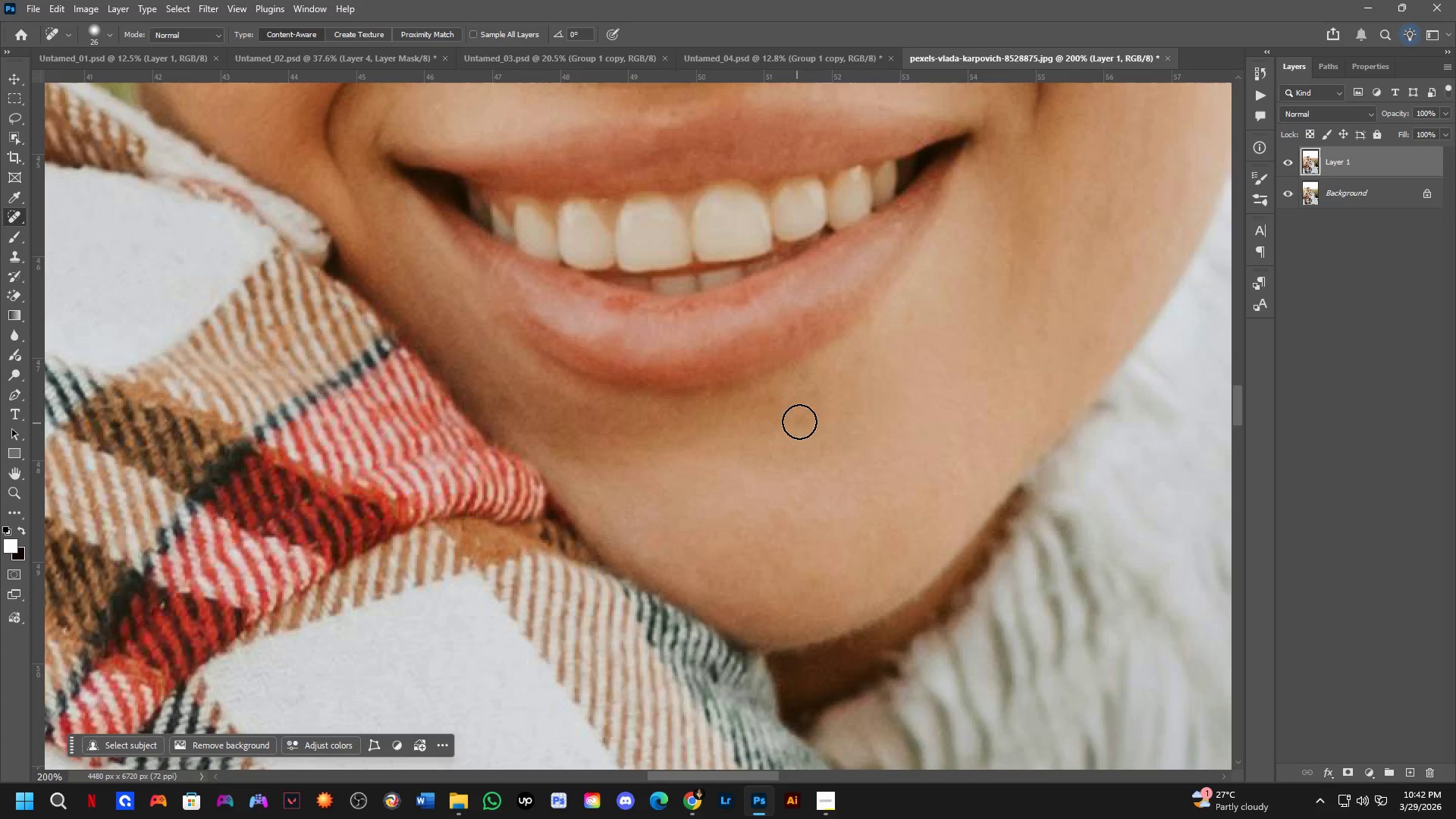 
left_click_drag(start_coordinate=[808, 417], to_coordinate=[799, 422])
 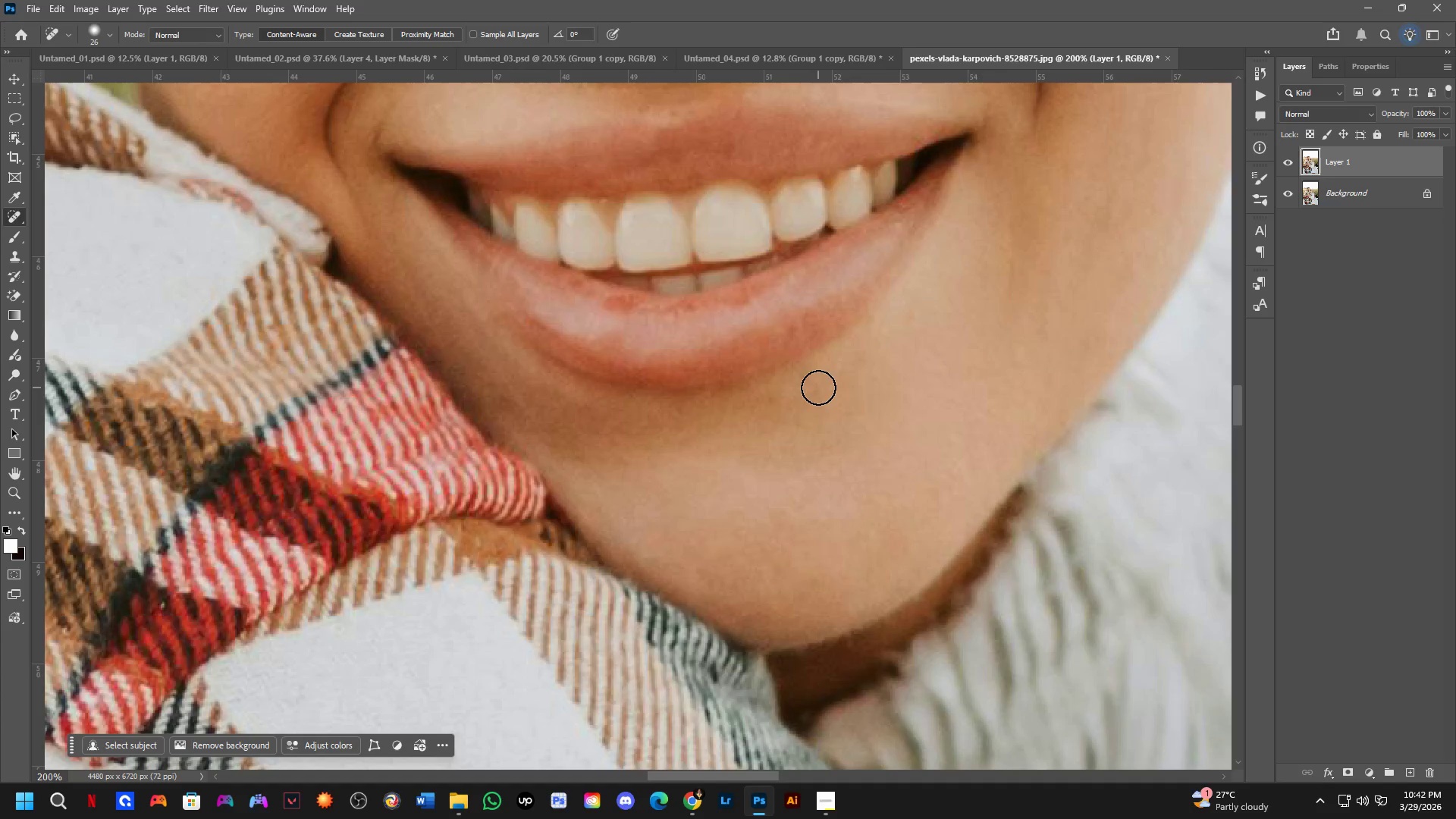 
left_click_drag(start_coordinate=[821, 392], to_coordinate=[799, 405])
 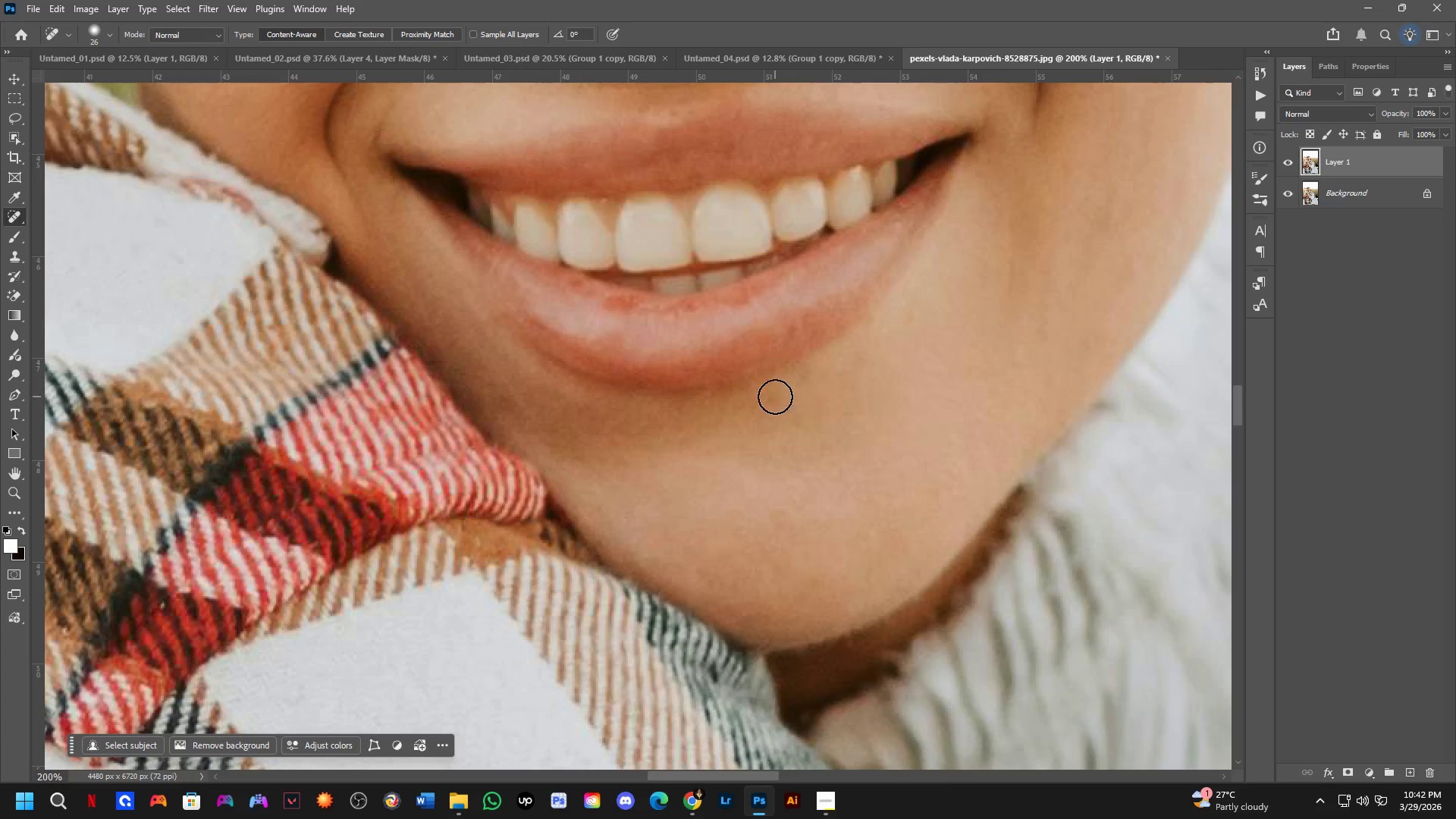 
left_click_drag(start_coordinate=[771, 396], to_coordinate=[755, 409])
 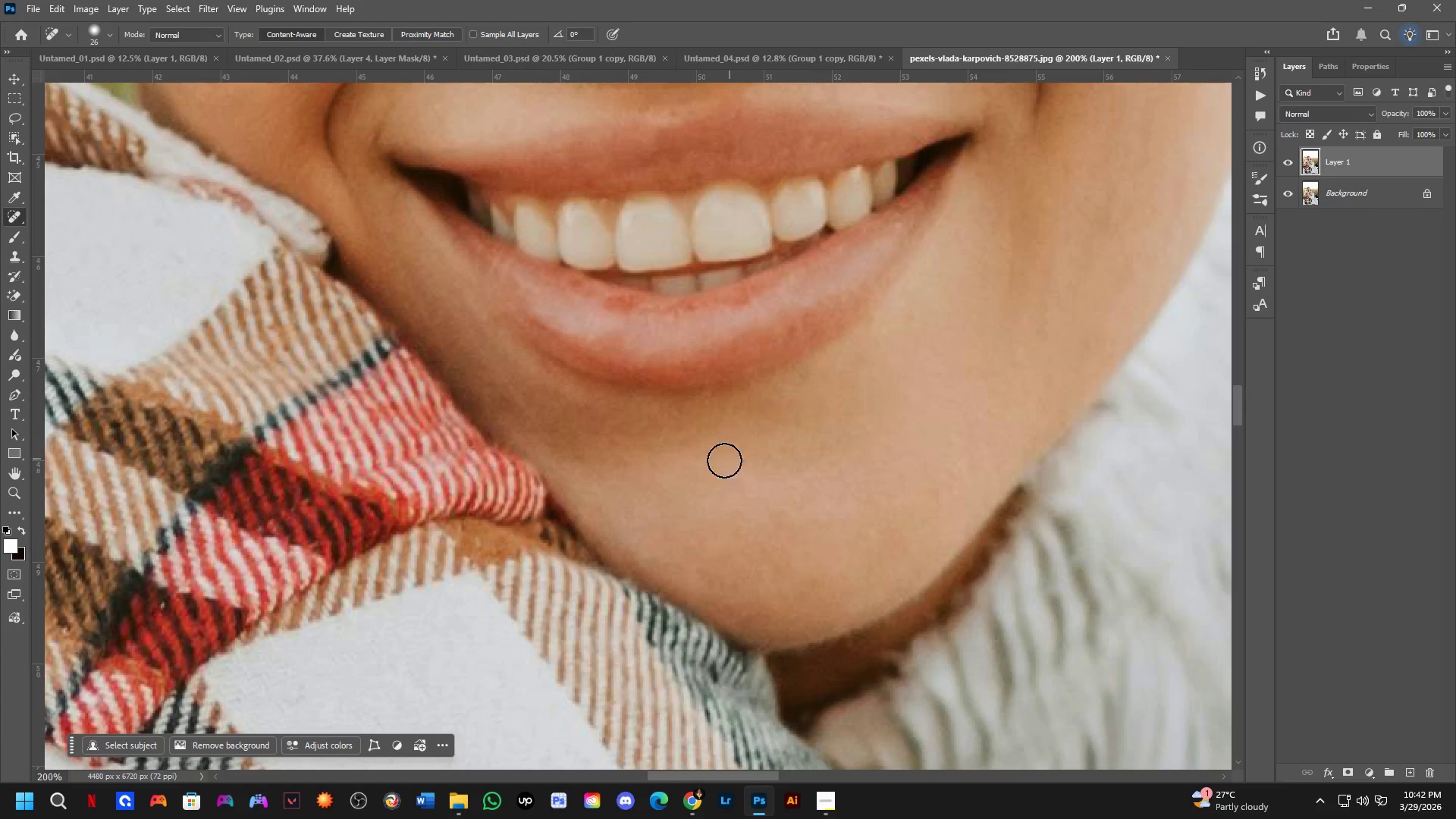 
scroll: coordinate [667, 472], scroll_direction: down, amount: 3.0
 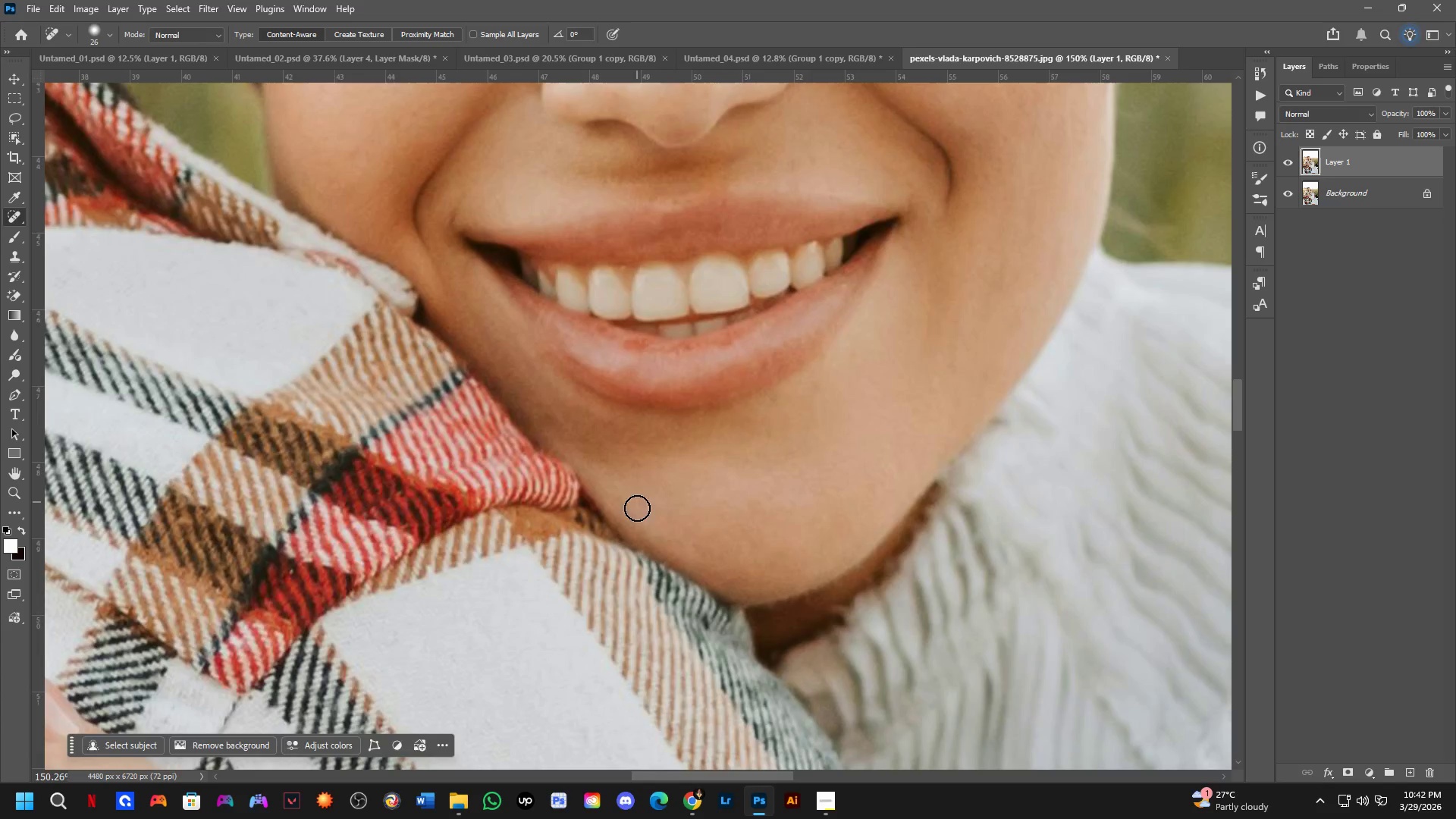 
hold_key(key=Space, duration=0.56)
 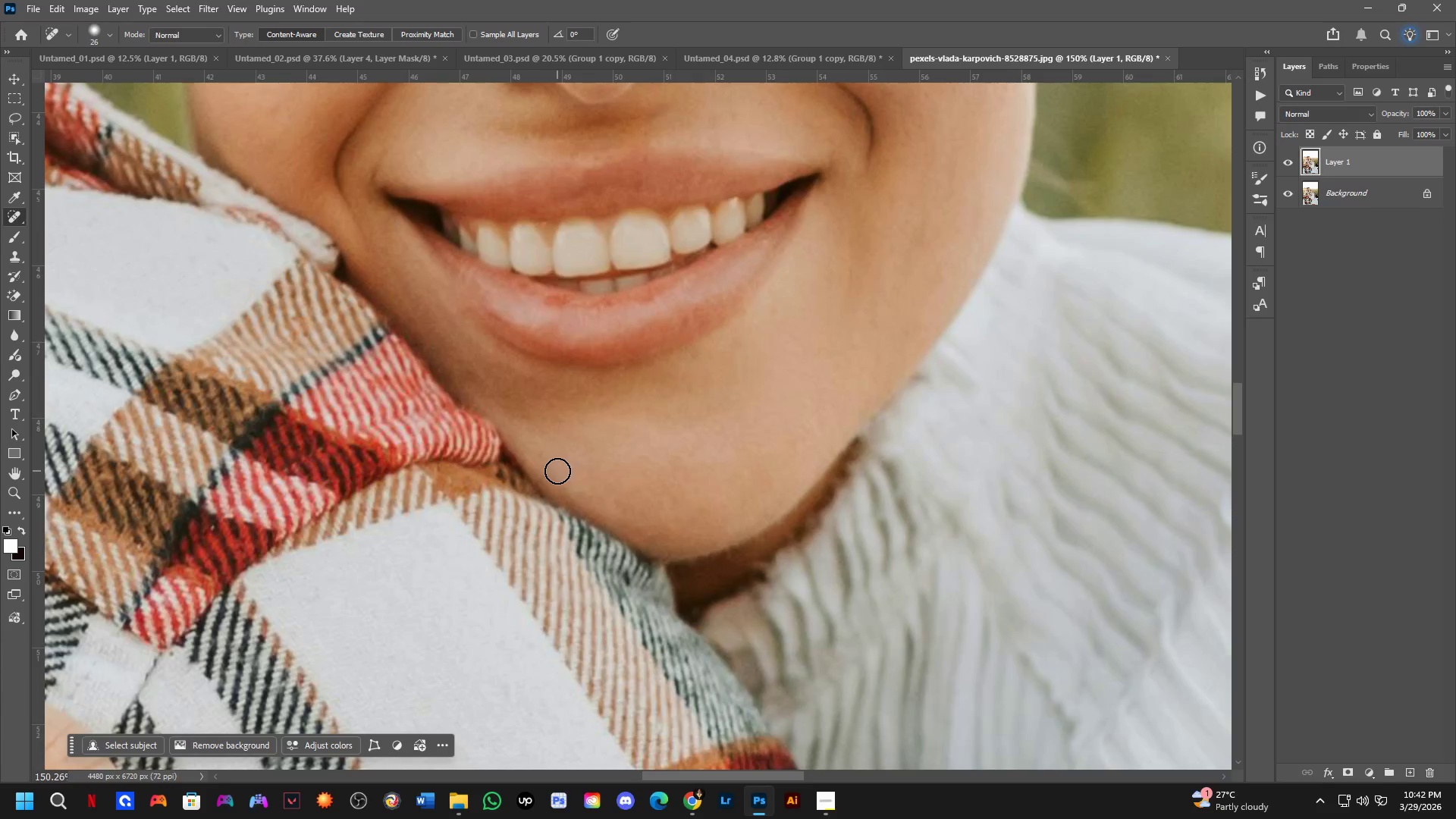 
left_click_drag(start_coordinate=[637, 521], to_coordinate=[558, 477])
 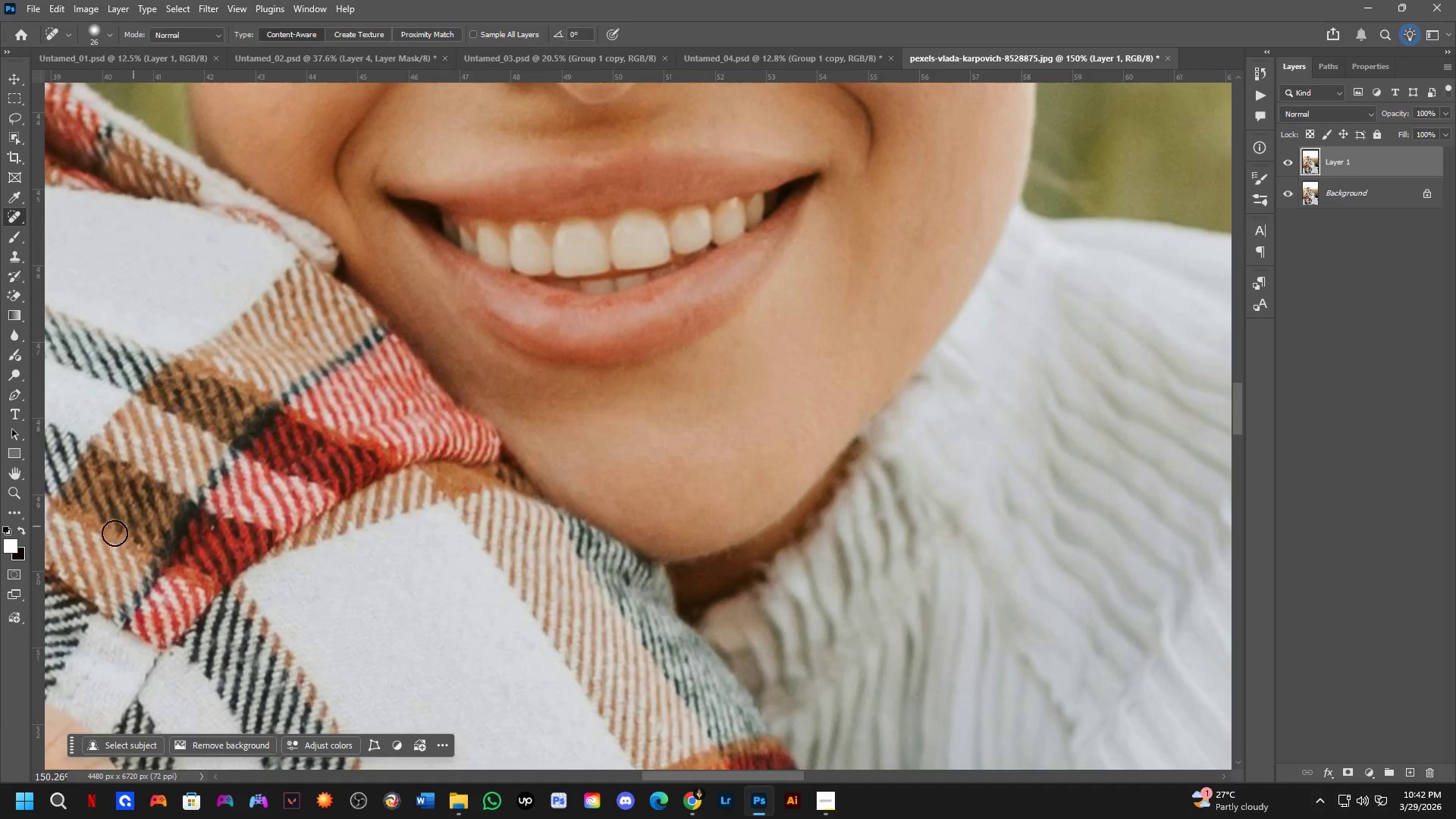 
scroll: coordinate [435, 370], scroll_direction: down, amount: 2.0
 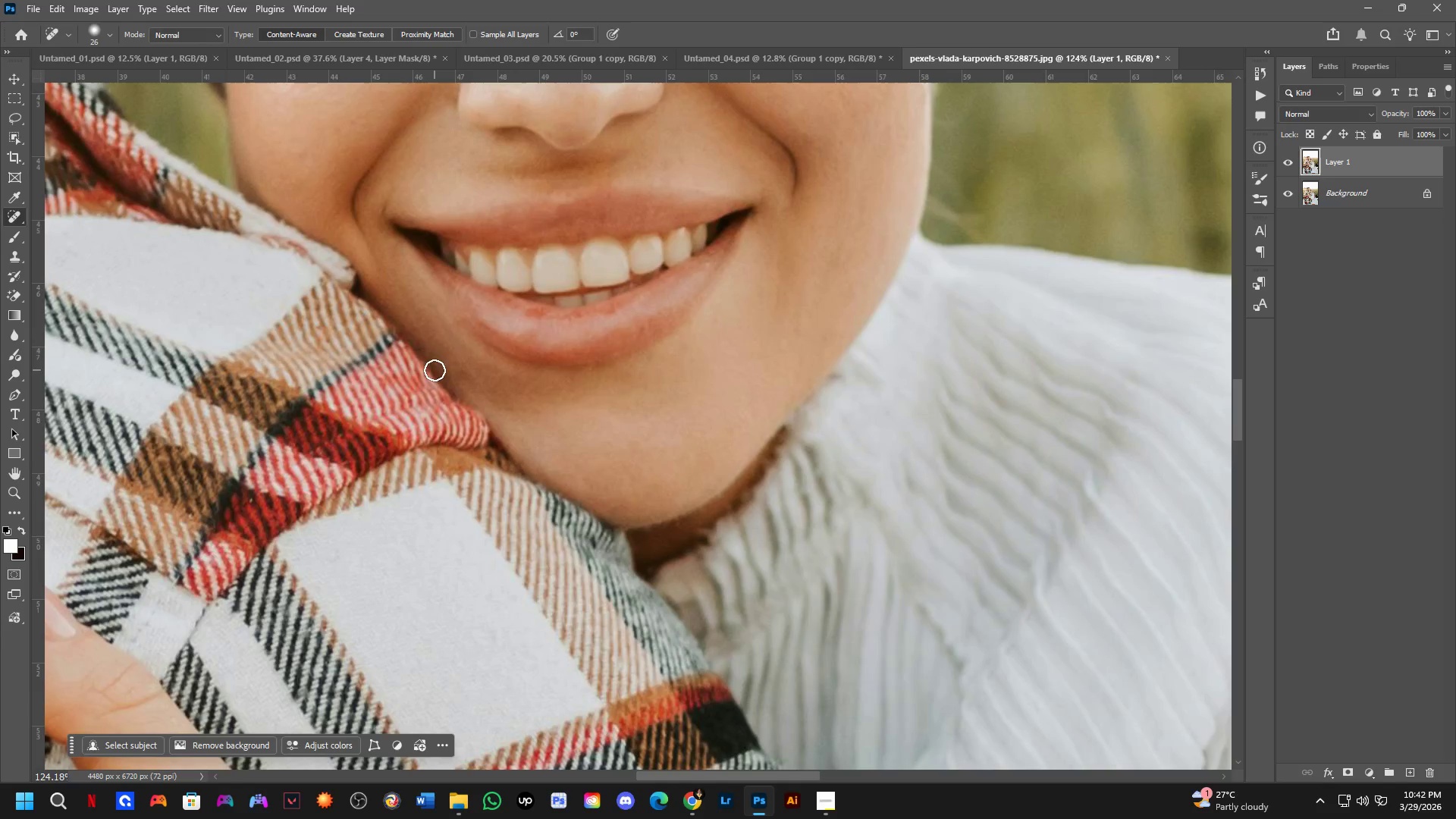 
hold_key(key=Space, duration=0.53)
 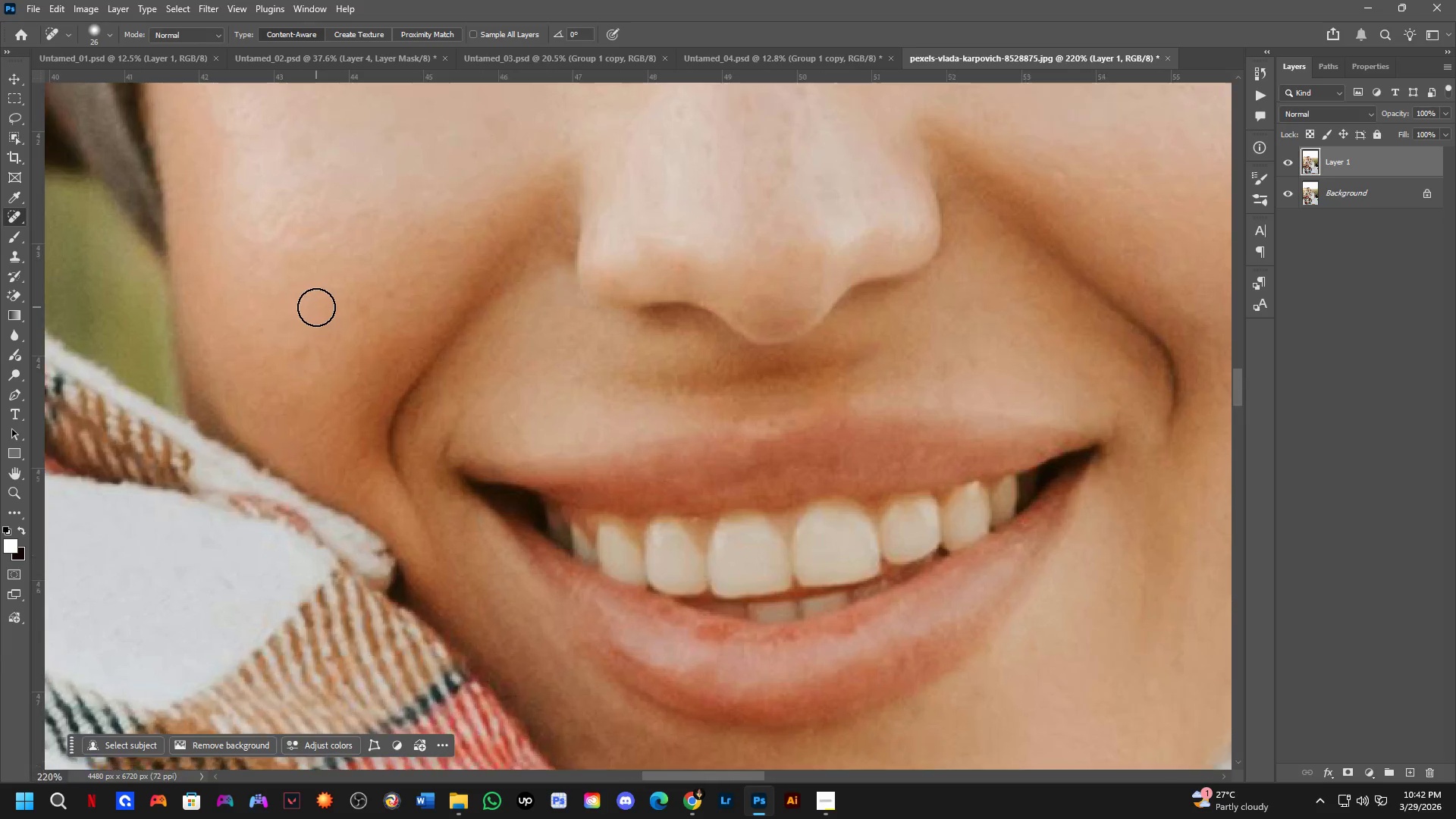 
left_click_drag(start_coordinate=[444, 246], to_coordinate=[450, 421])
 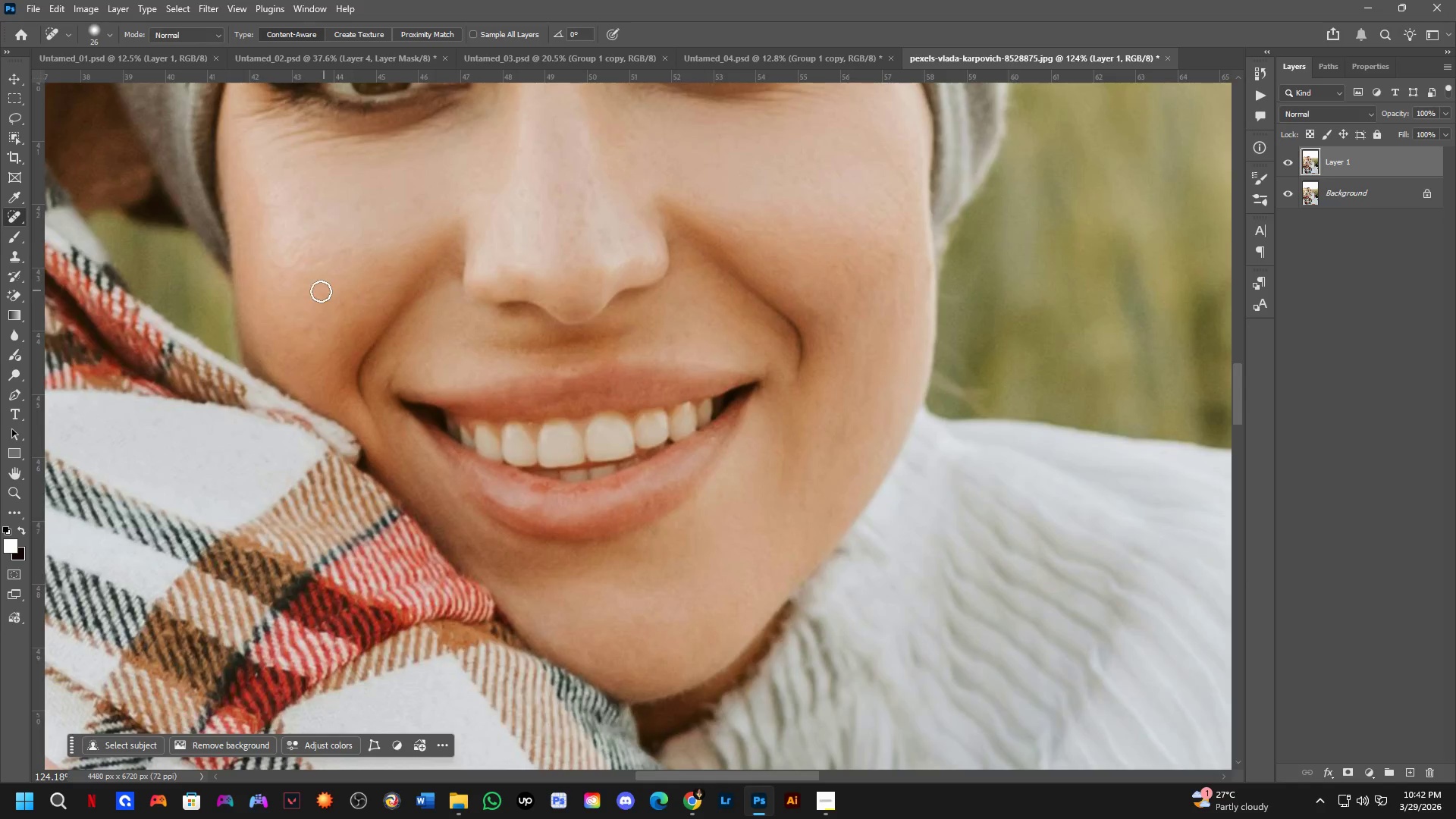 
key(Shift+ShiftLeft)
 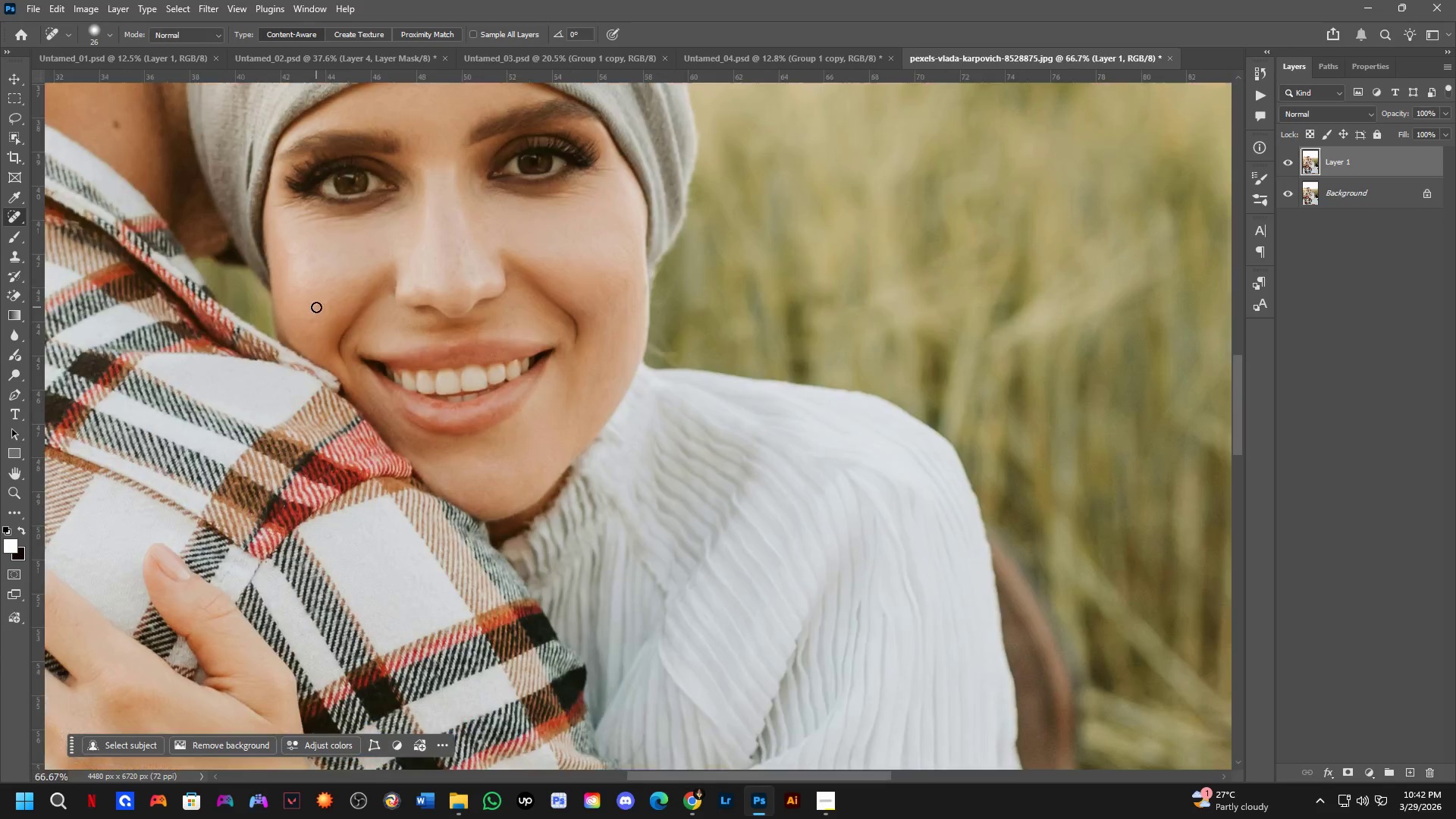 
scroll: coordinate [316, 307], scroll_direction: up, amount: 3.0
 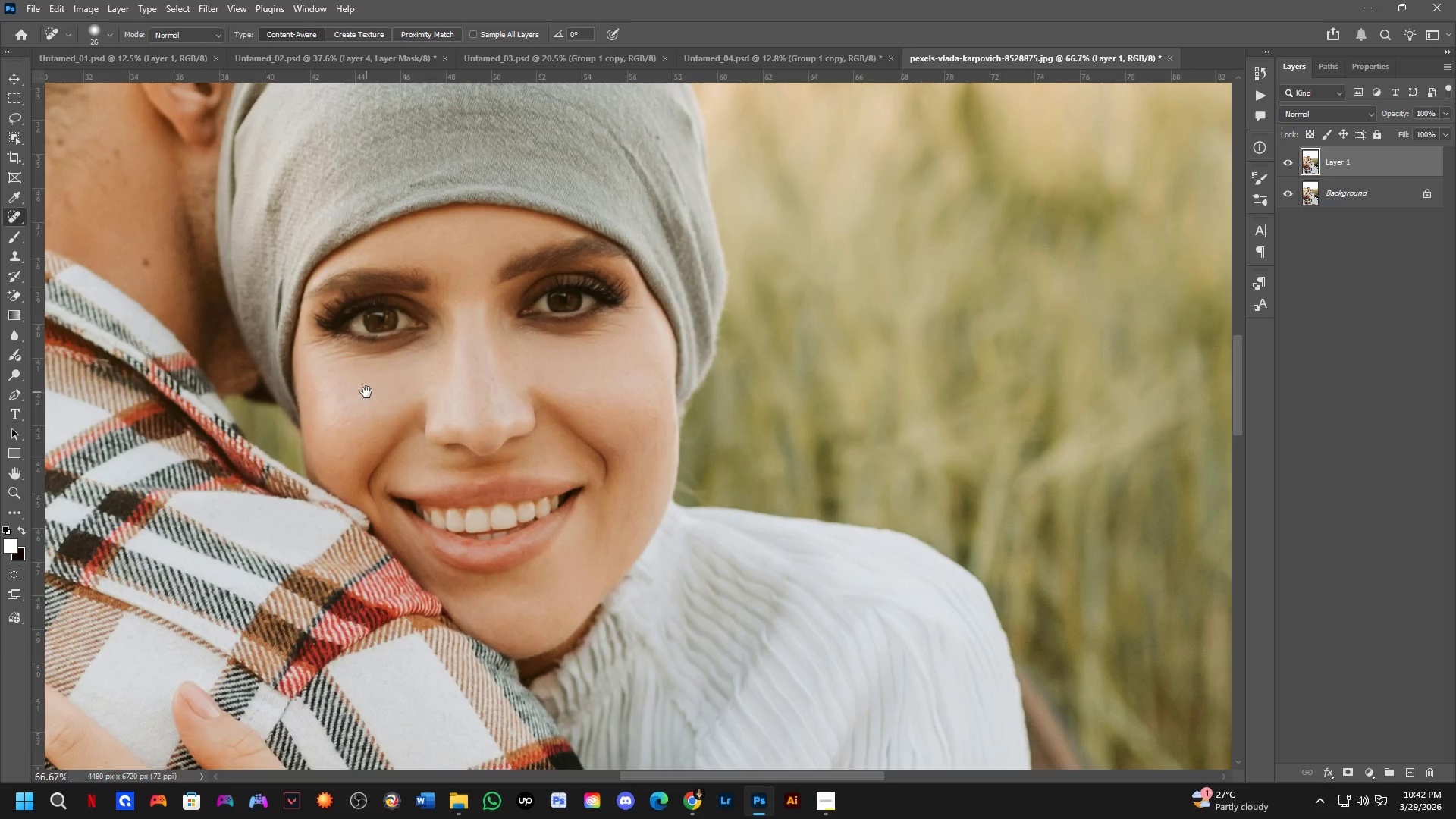 
hold_key(key=Space, duration=0.47)
 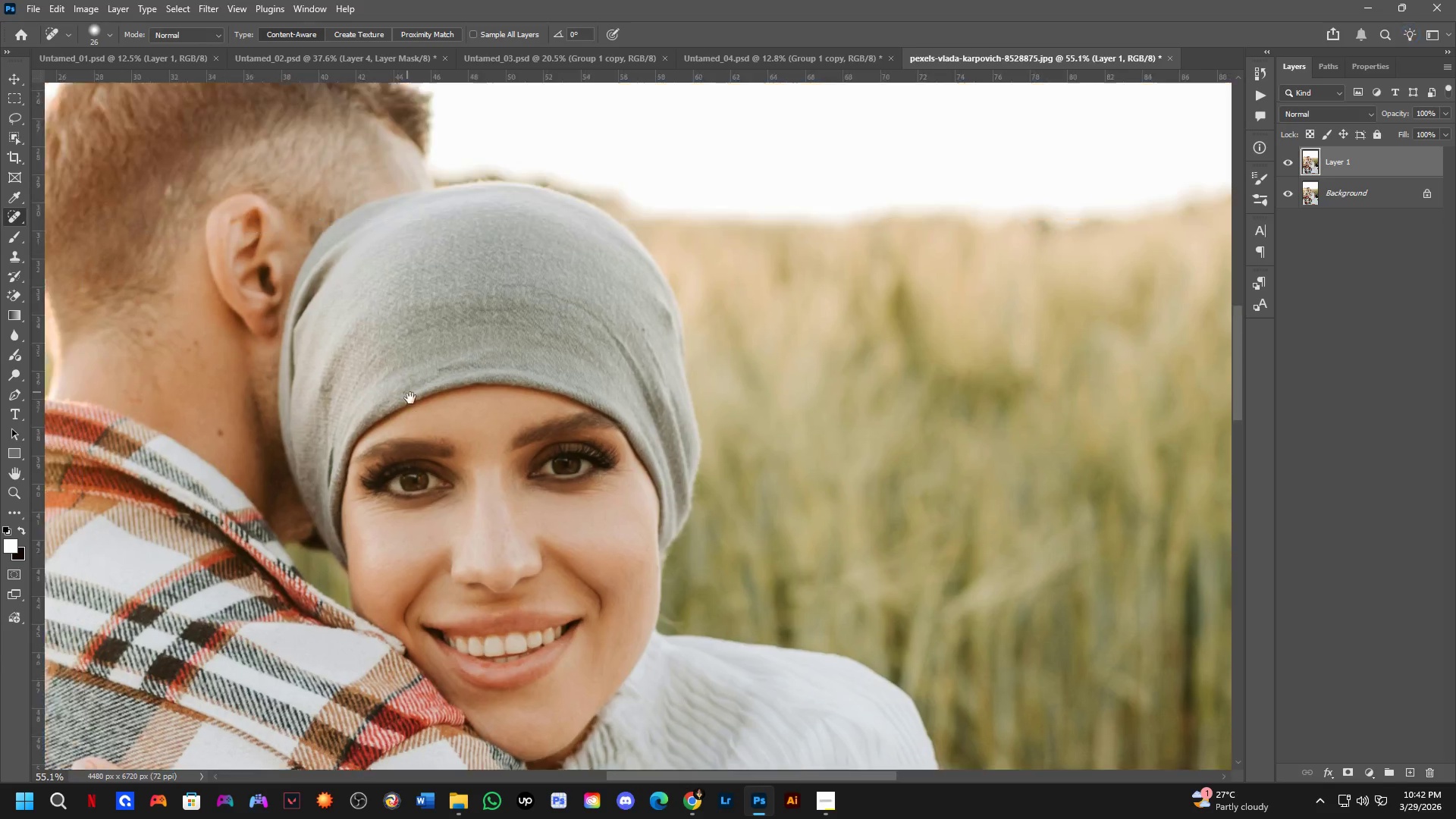 
left_click_drag(start_coordinate=[337, 254], to_coordinate=[366, 393])
 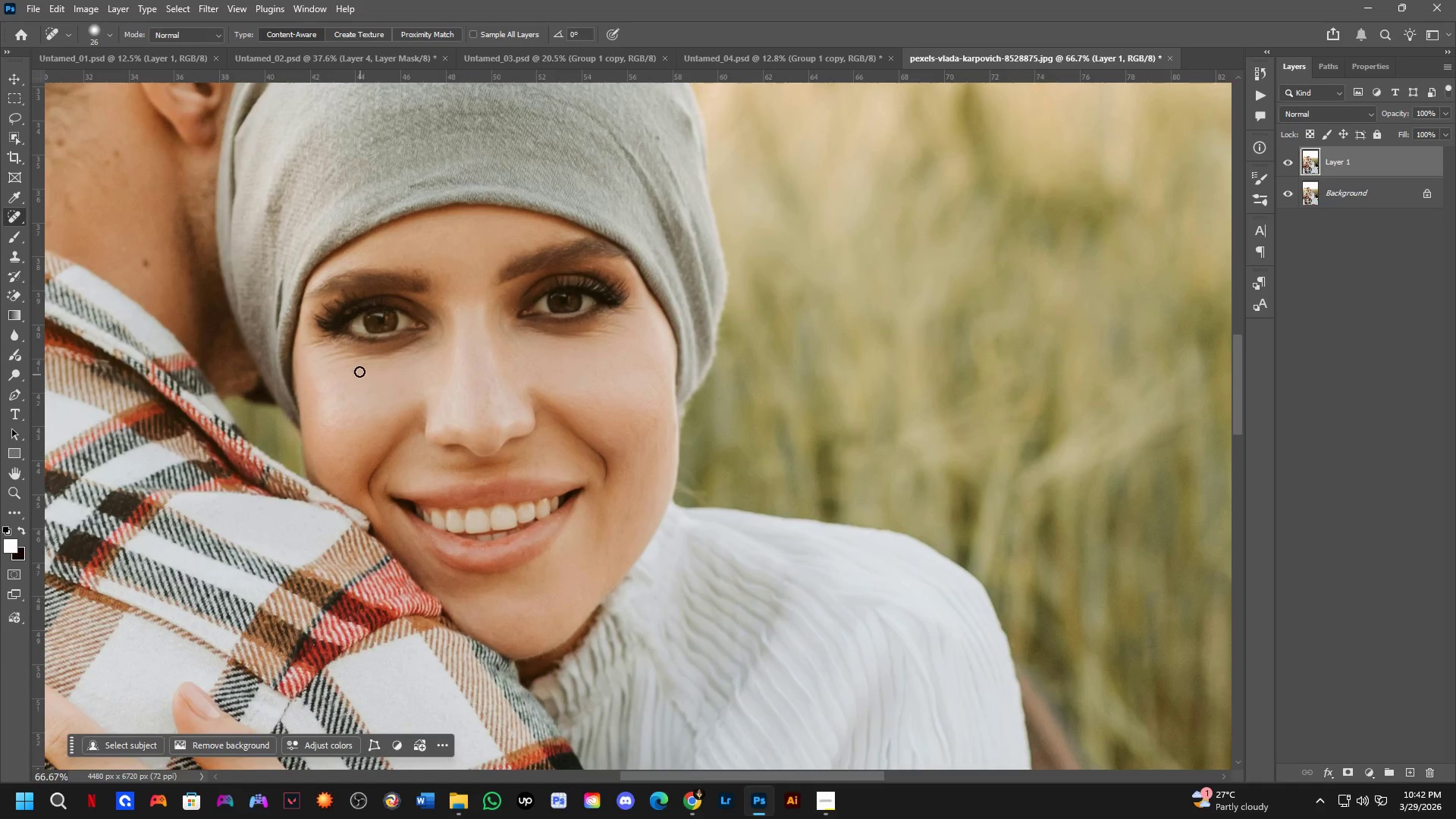 
hold_key(key=Space, duration=0.56)
 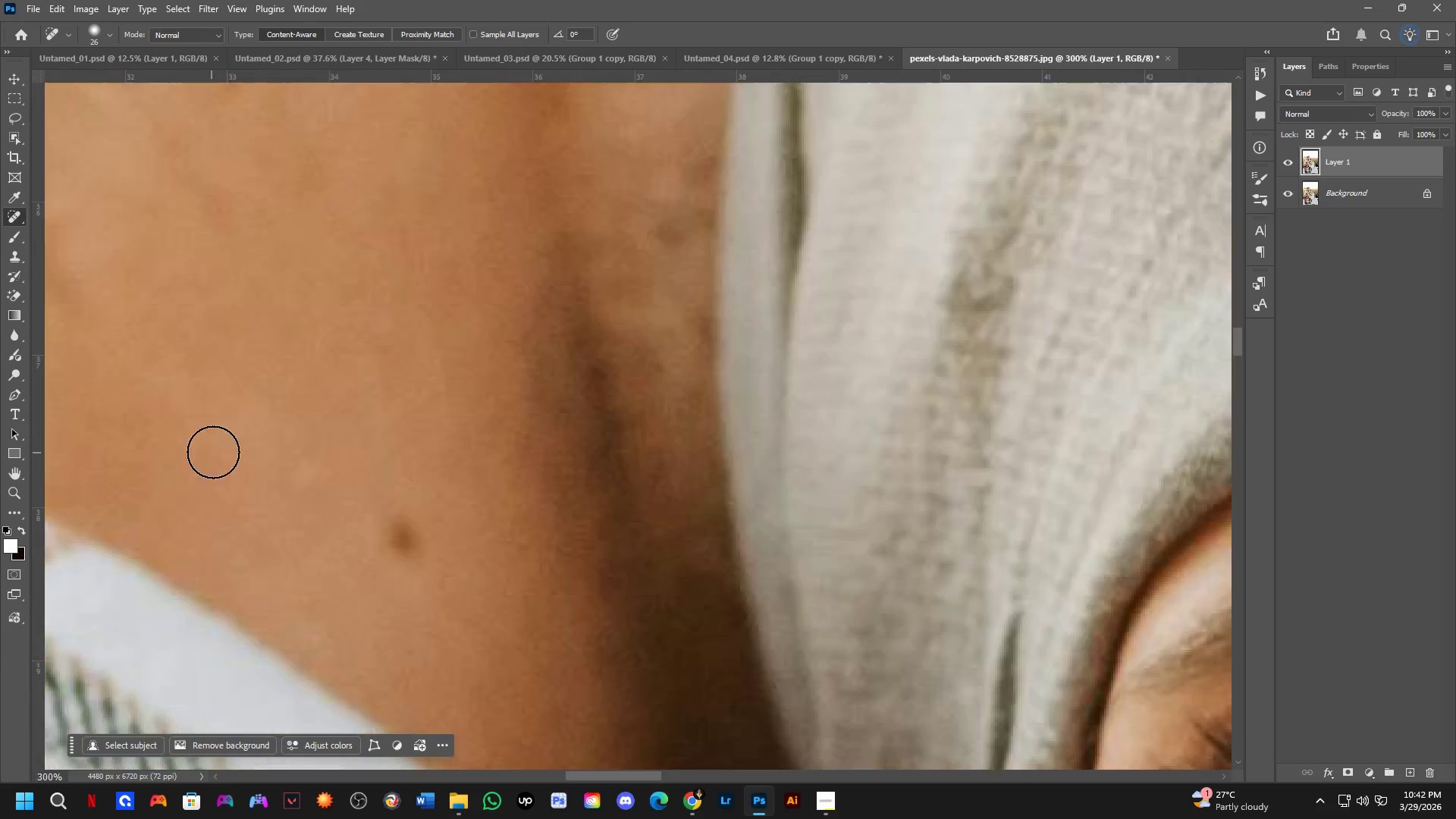 
scroll: coordinate [358, 363], scroll_direction: down, amount: 2.0
 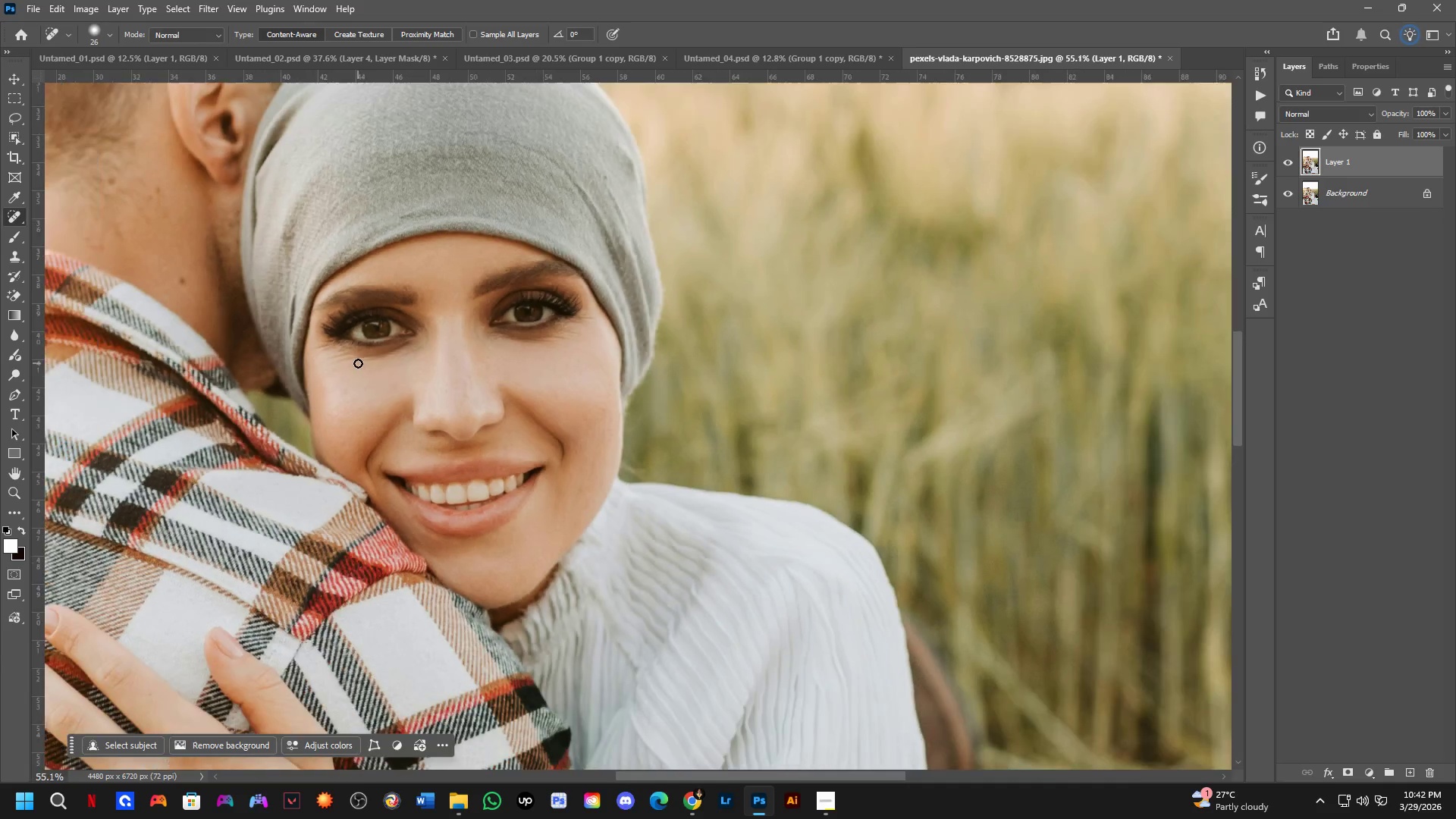 
left_click_drag(start_coordinate=[366, 230], to_coordinate=[410, 400])
 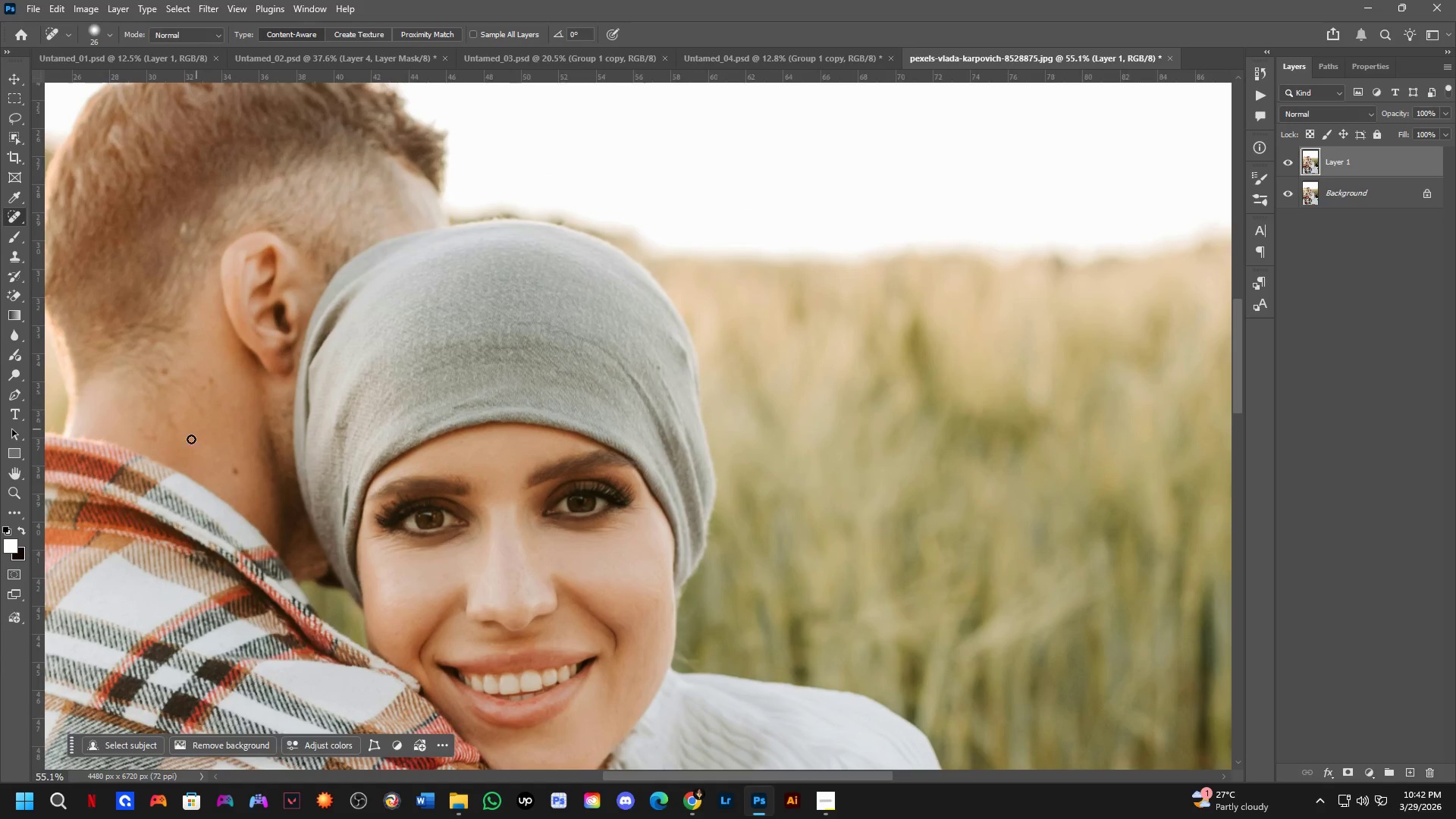 
key(Shift+ShiftLeft)
 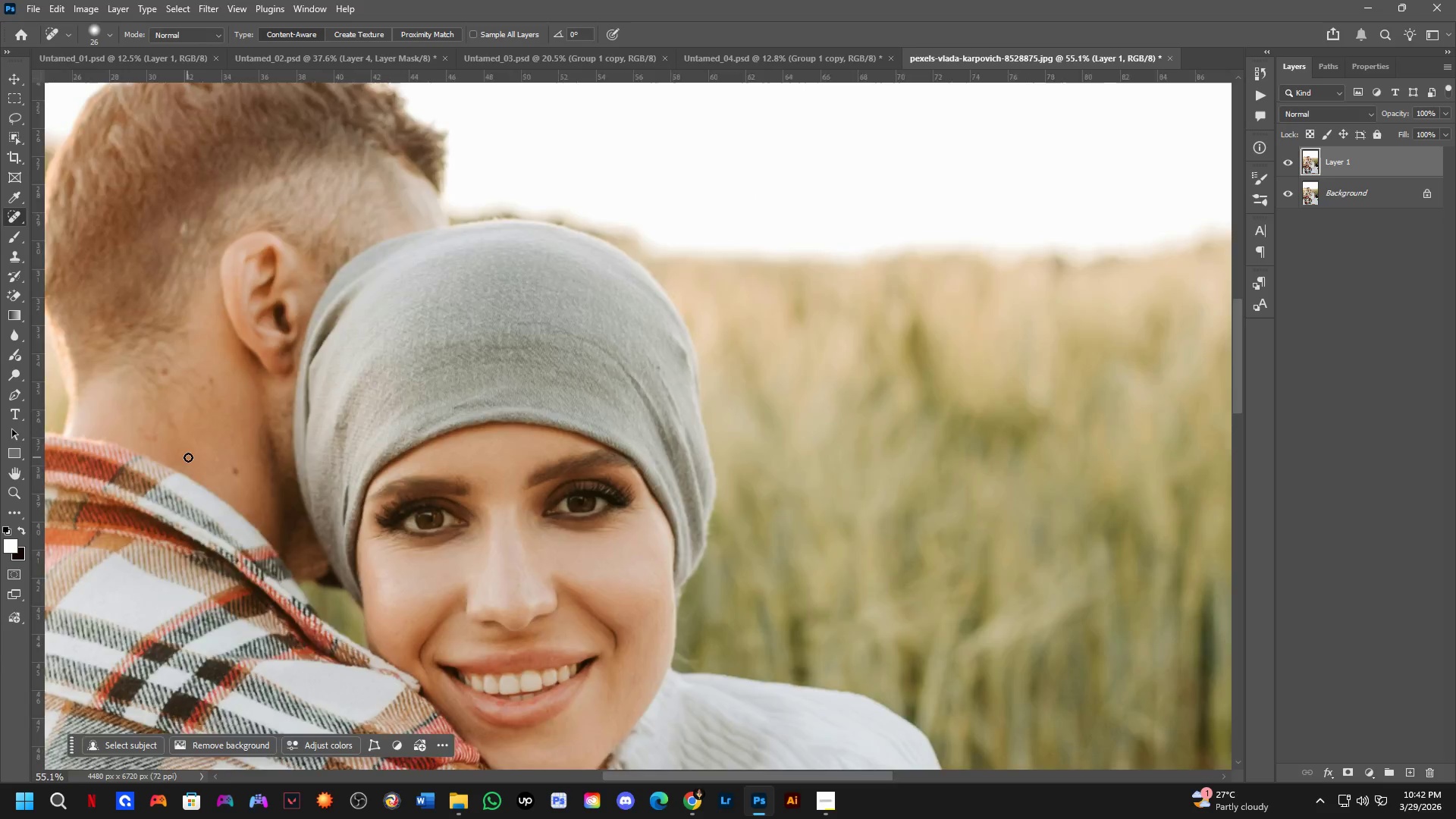 
scroll: coordinate [317, 491], scroll_direction: up, amount: 5.0
 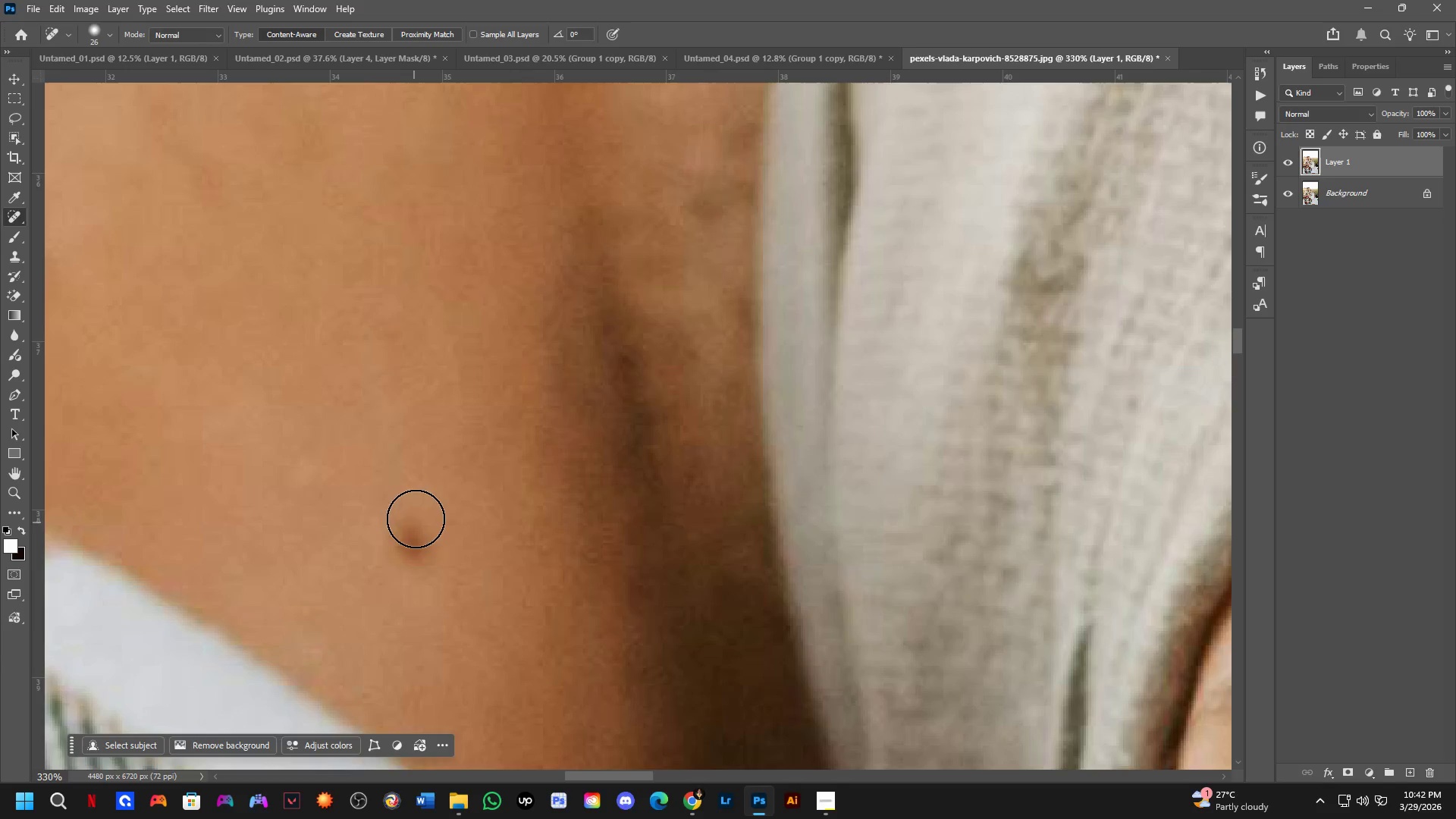 
left_click_drag(start_coordinate=[416, 516], to_coordinate=[391, 504])
 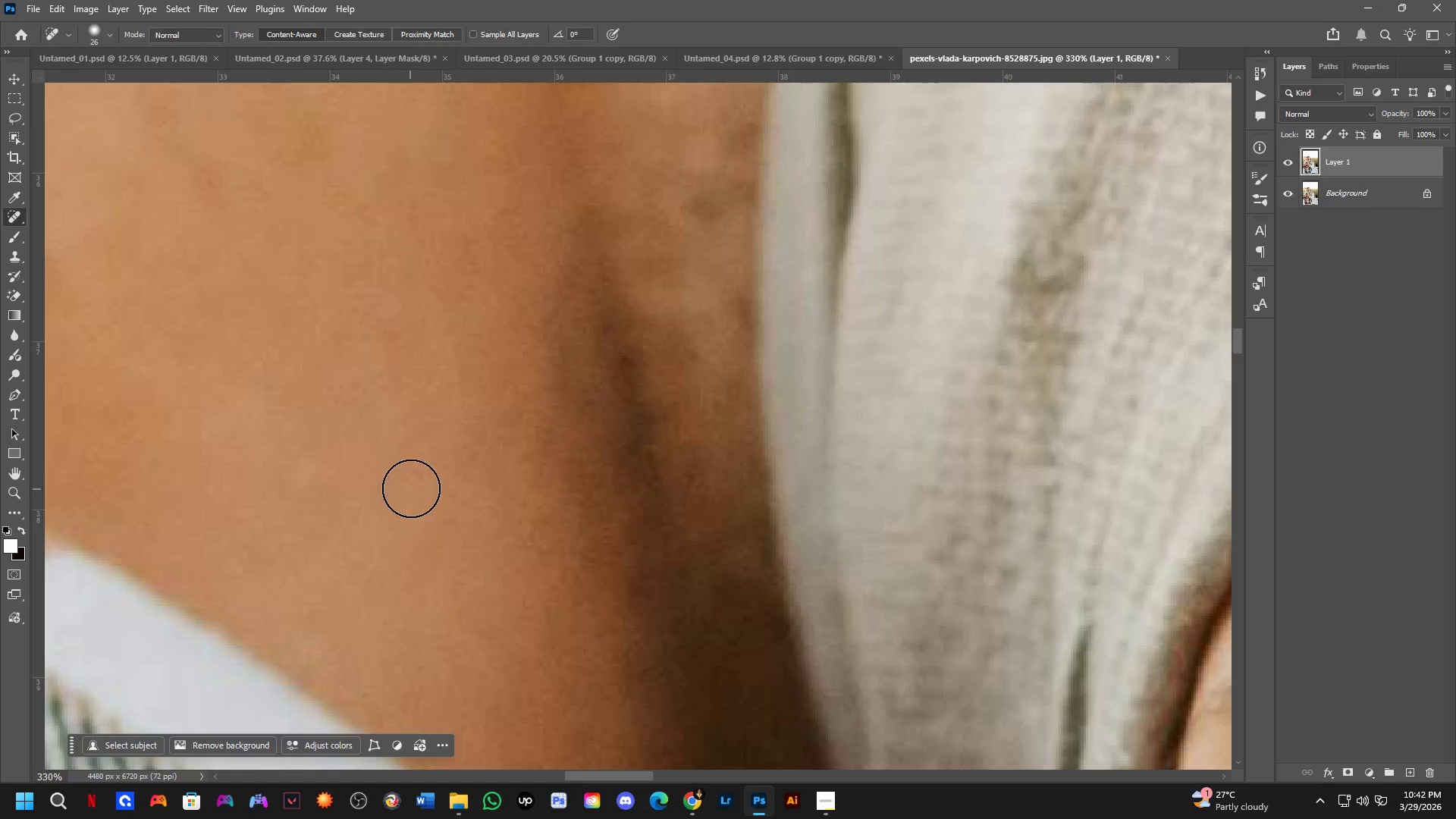 
key(Shift+ShiftLeft)
 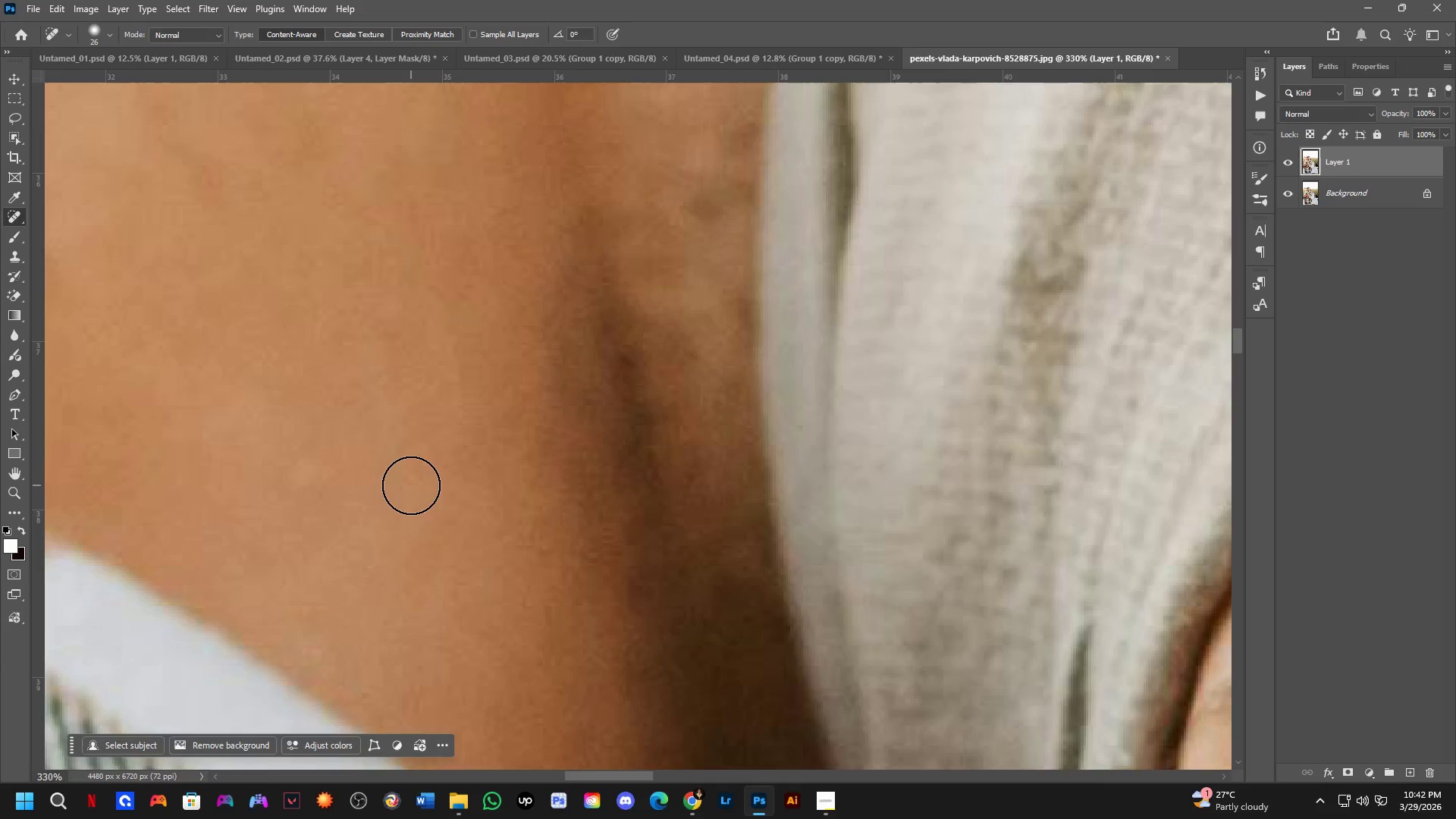 
scroll: coordinate [411, 485], scroll_direction: down, amount: 2.0
 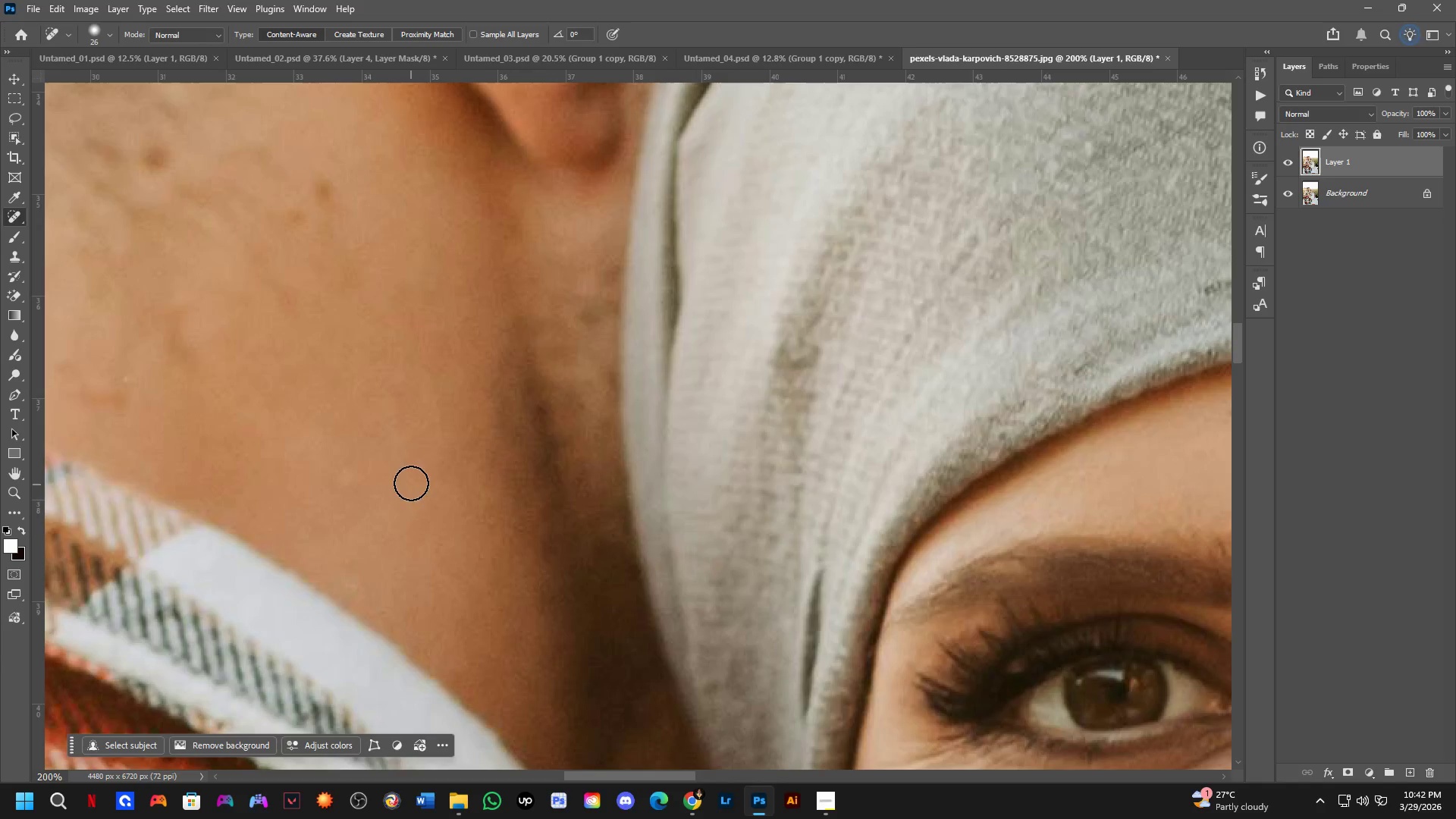 
hold_key(key=Space, duration=0.59)
 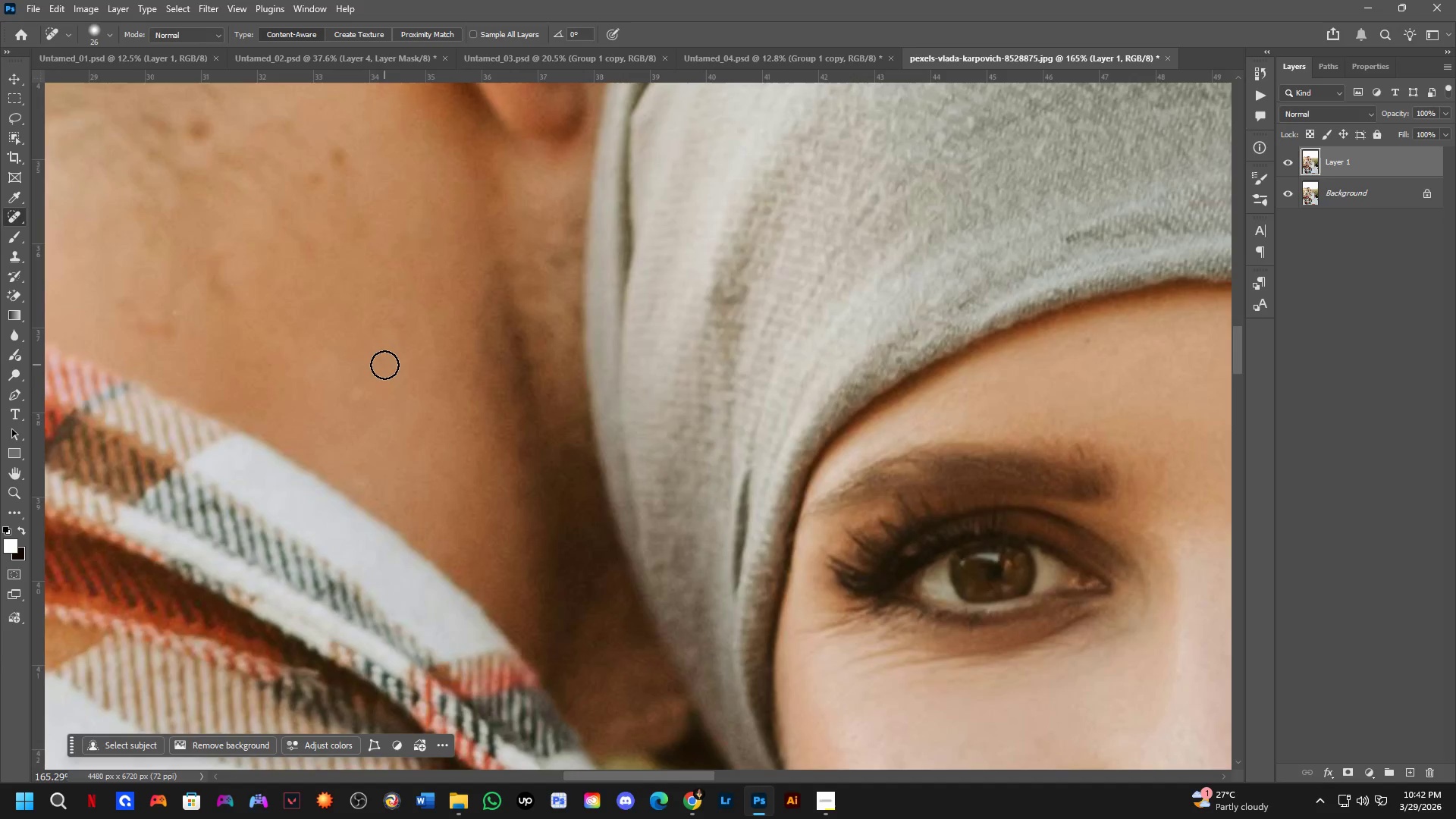 
left_click_drag(start_coordinate=[418, 425], to_coordinate=[421, 349])
 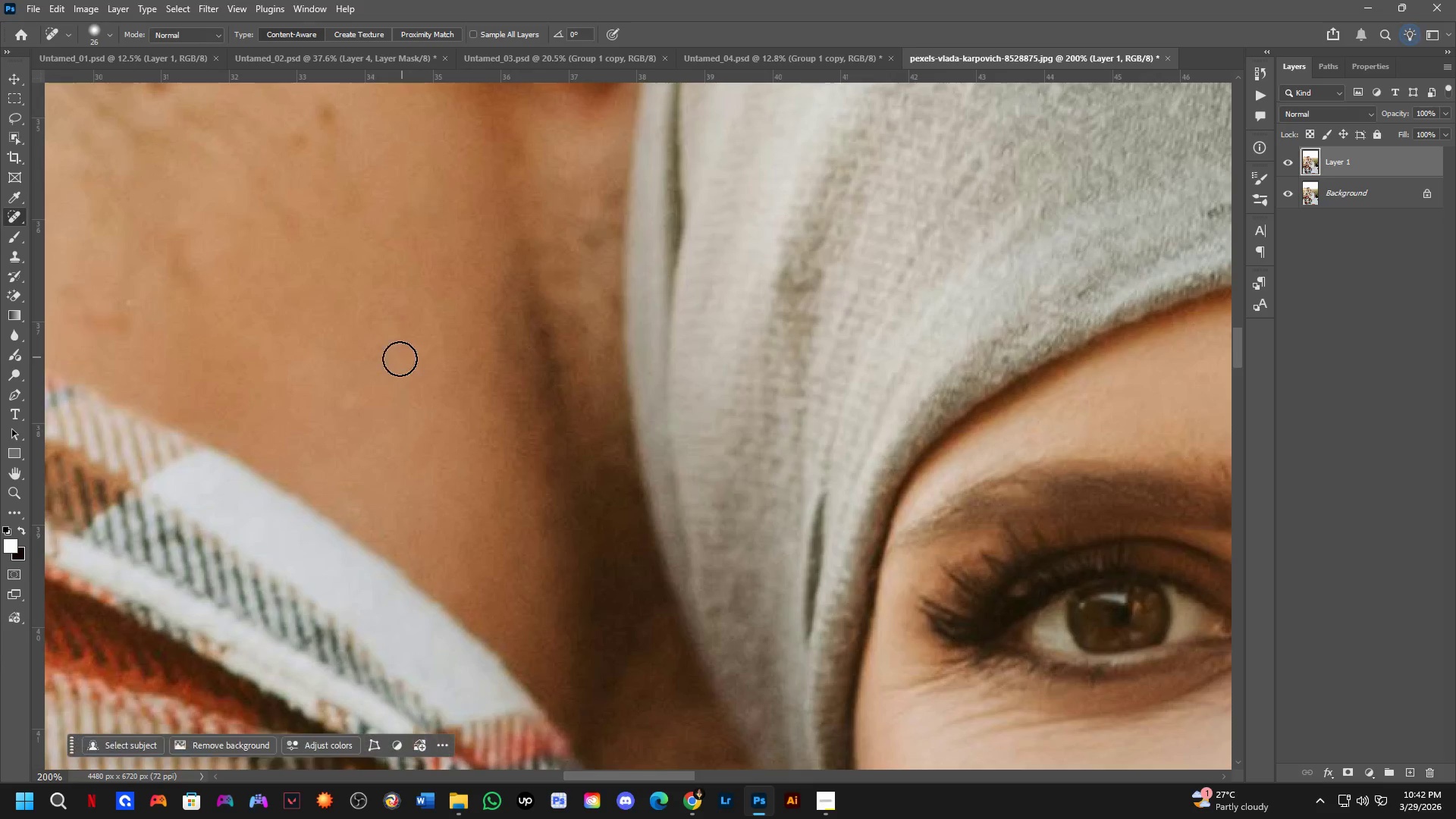 
scroll: coordinate [405, 381], scroll_direction: down, amount: 6.0
 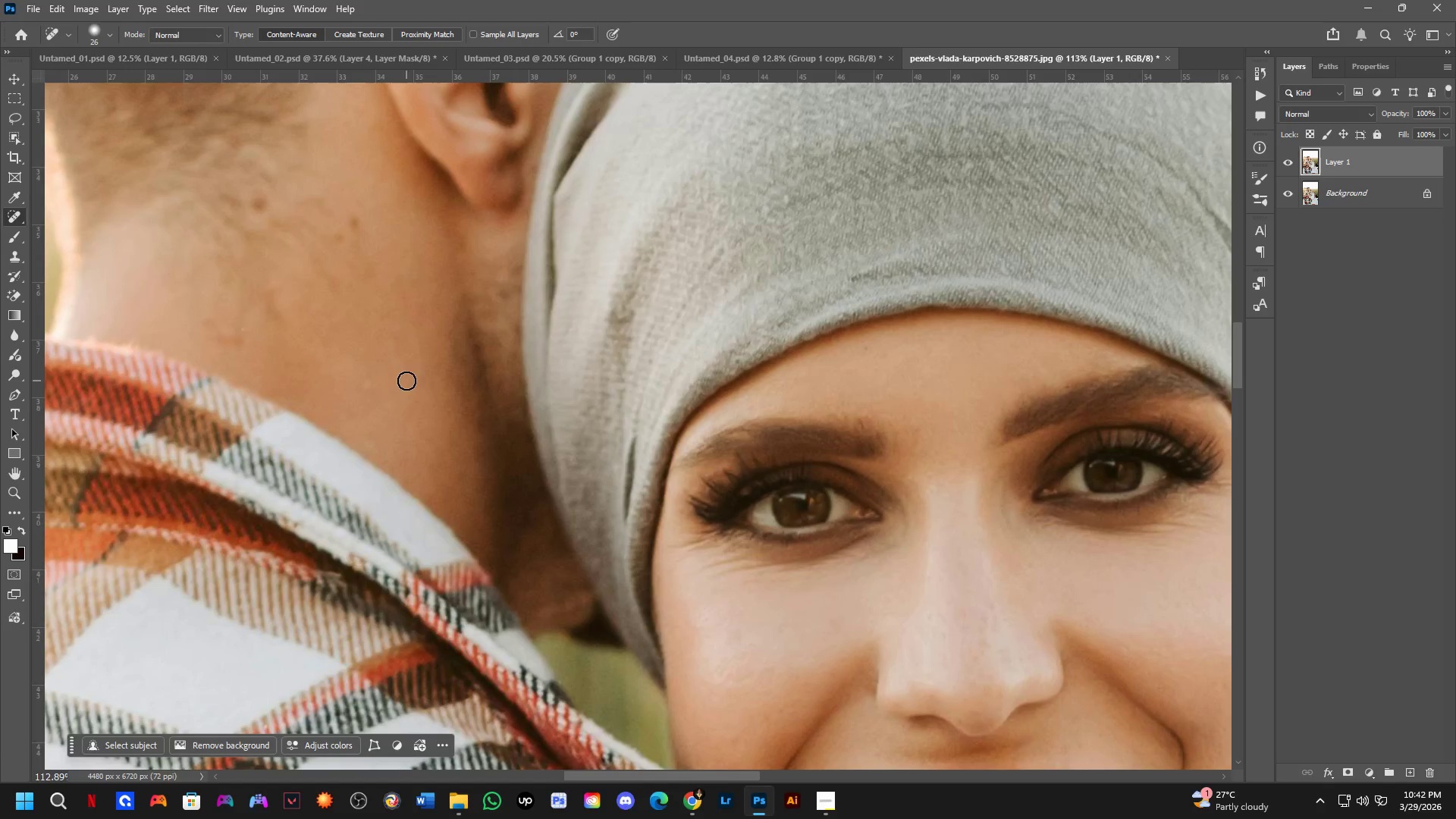 
hold_key(key=Space, duration=0.5)
 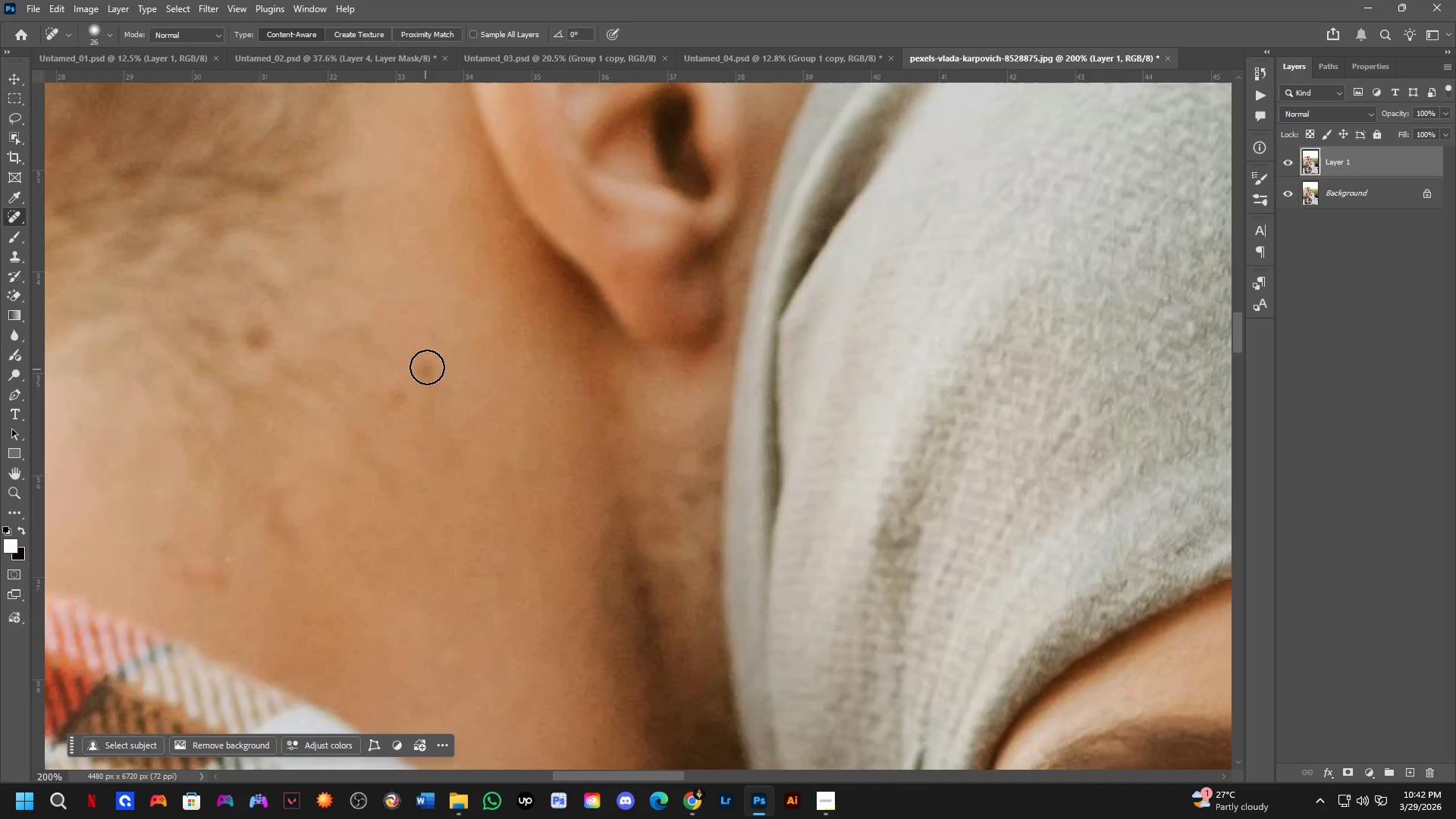 
left_click_drag(start_coordinate=[398, 296], to_coordinate=[466, 449])
 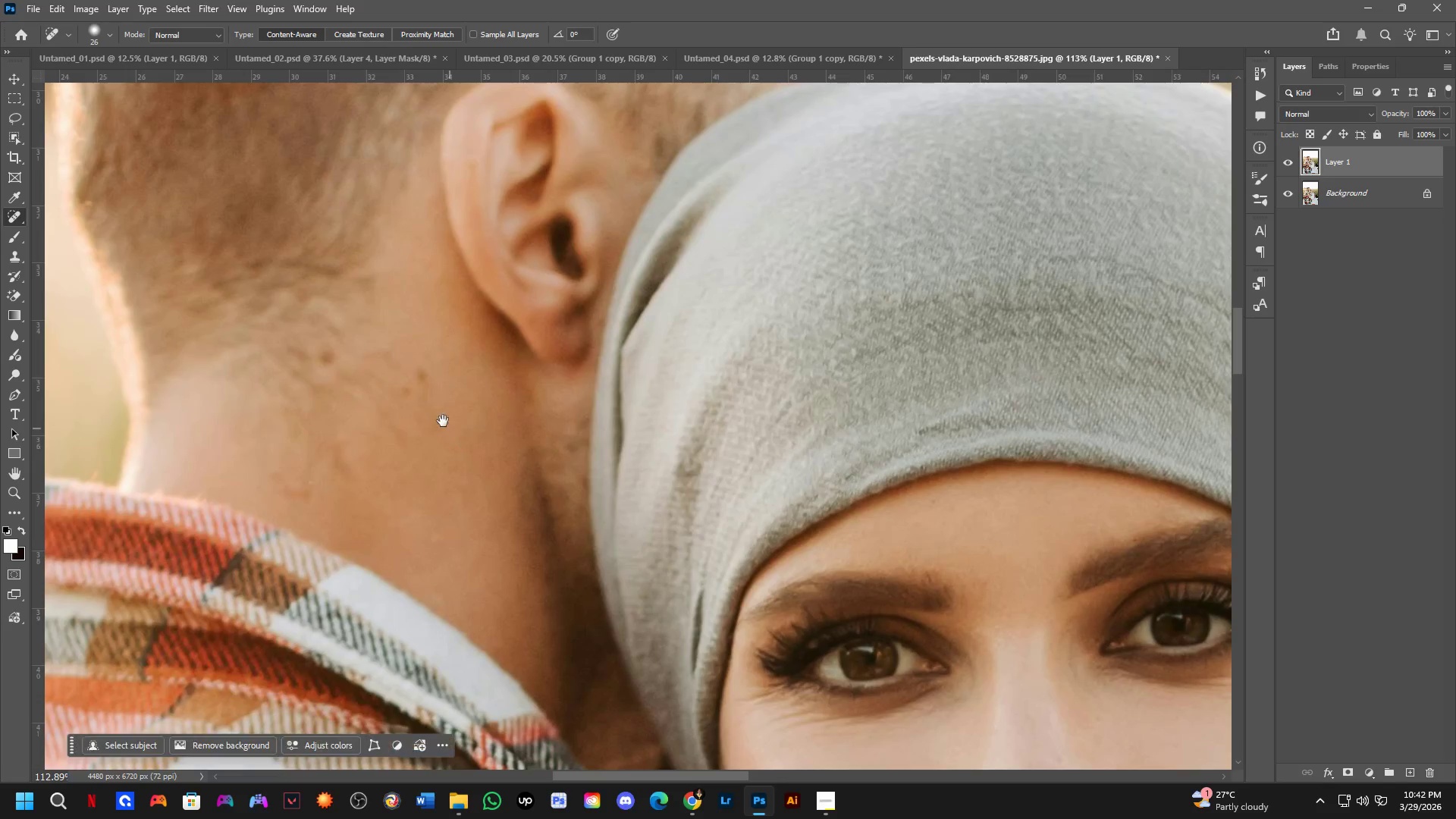 
scroll: coordinate [419, 384], scroll_direction: up, amount: 6.0
 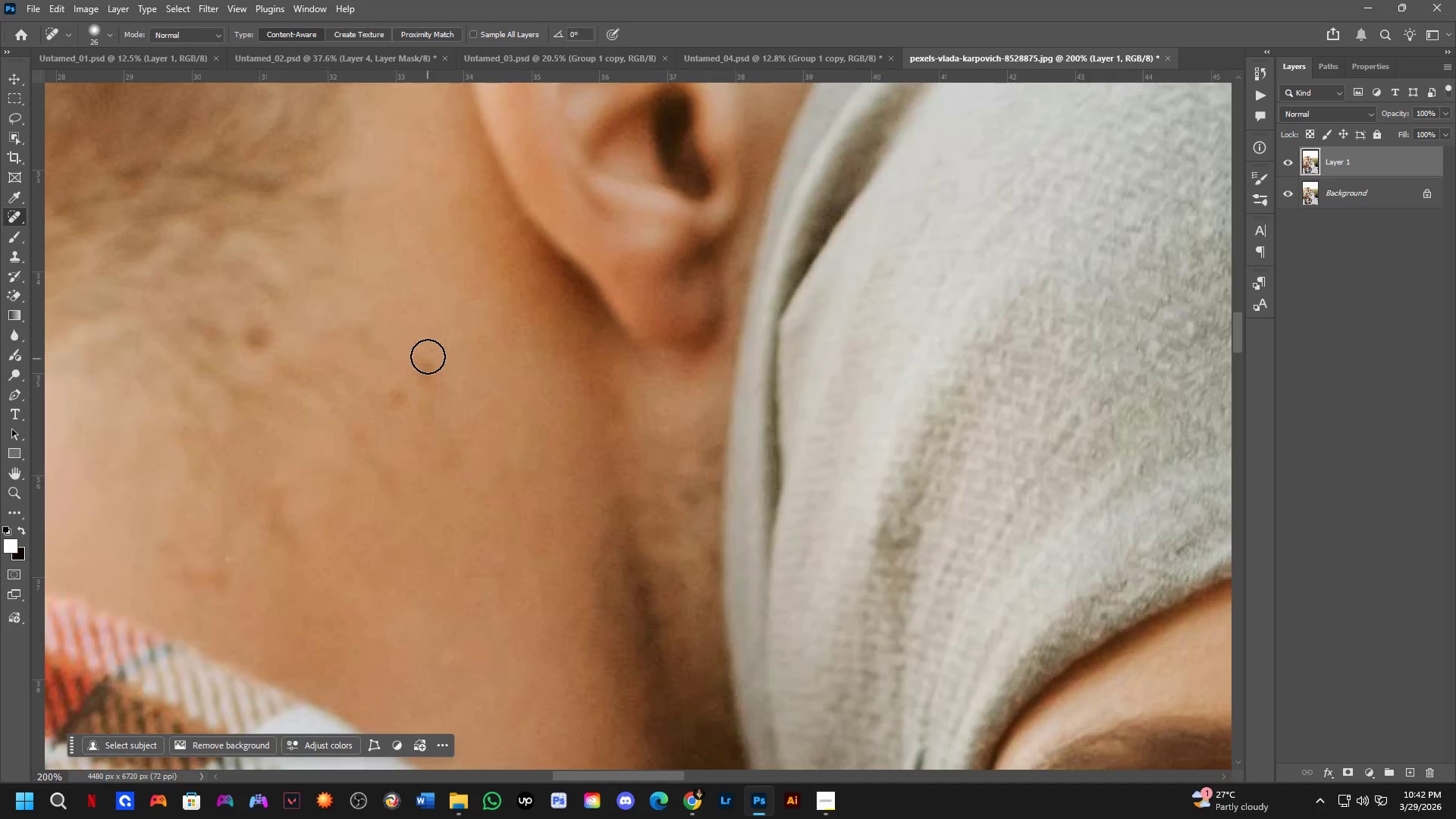 
left_click_drag(start_coordinate=[428, 353], to_coordinate=[412, 356])
 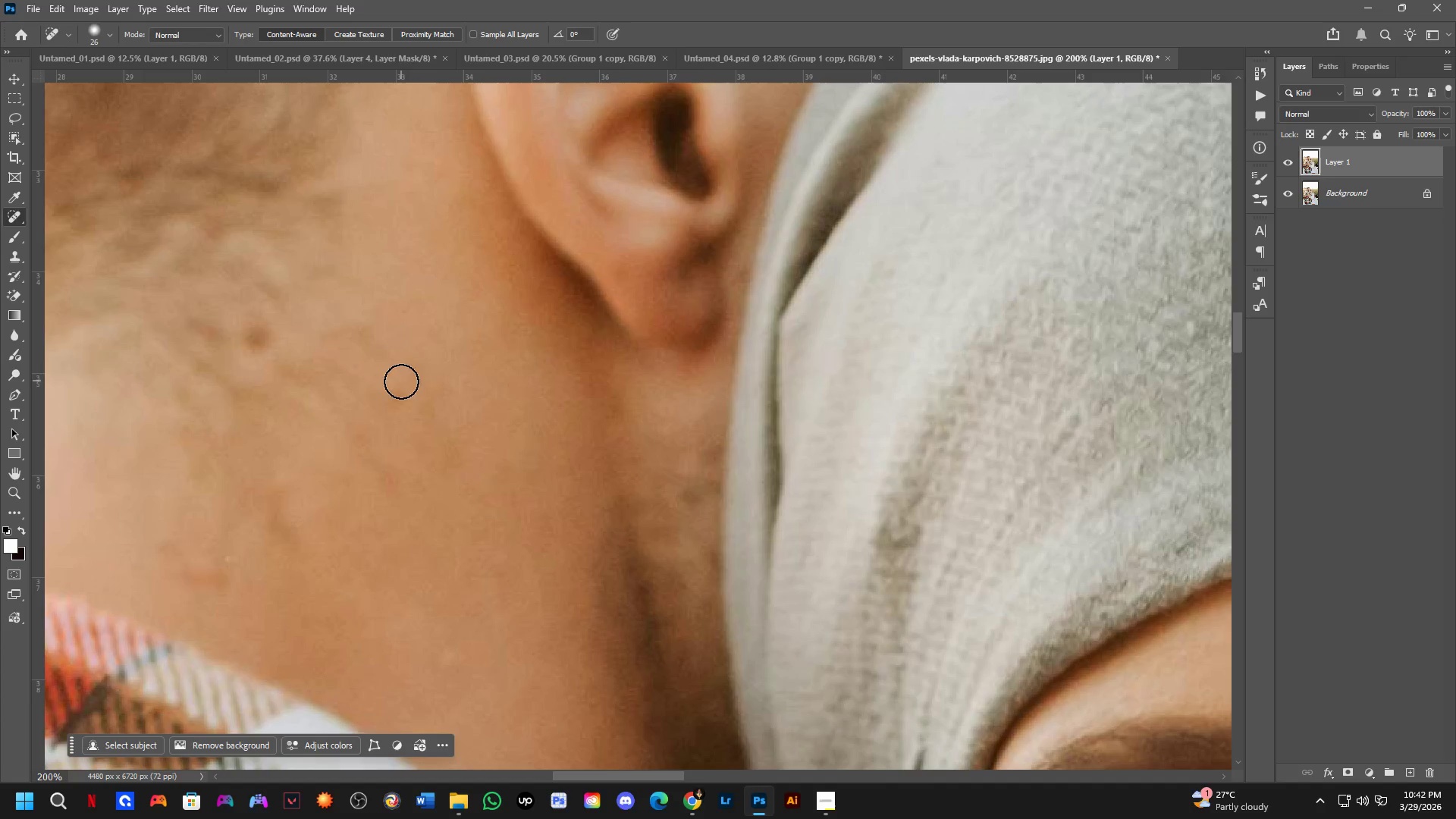 
left_click_drag(start_coordinate=[393, 392], to_coordinate=[397, 387])
 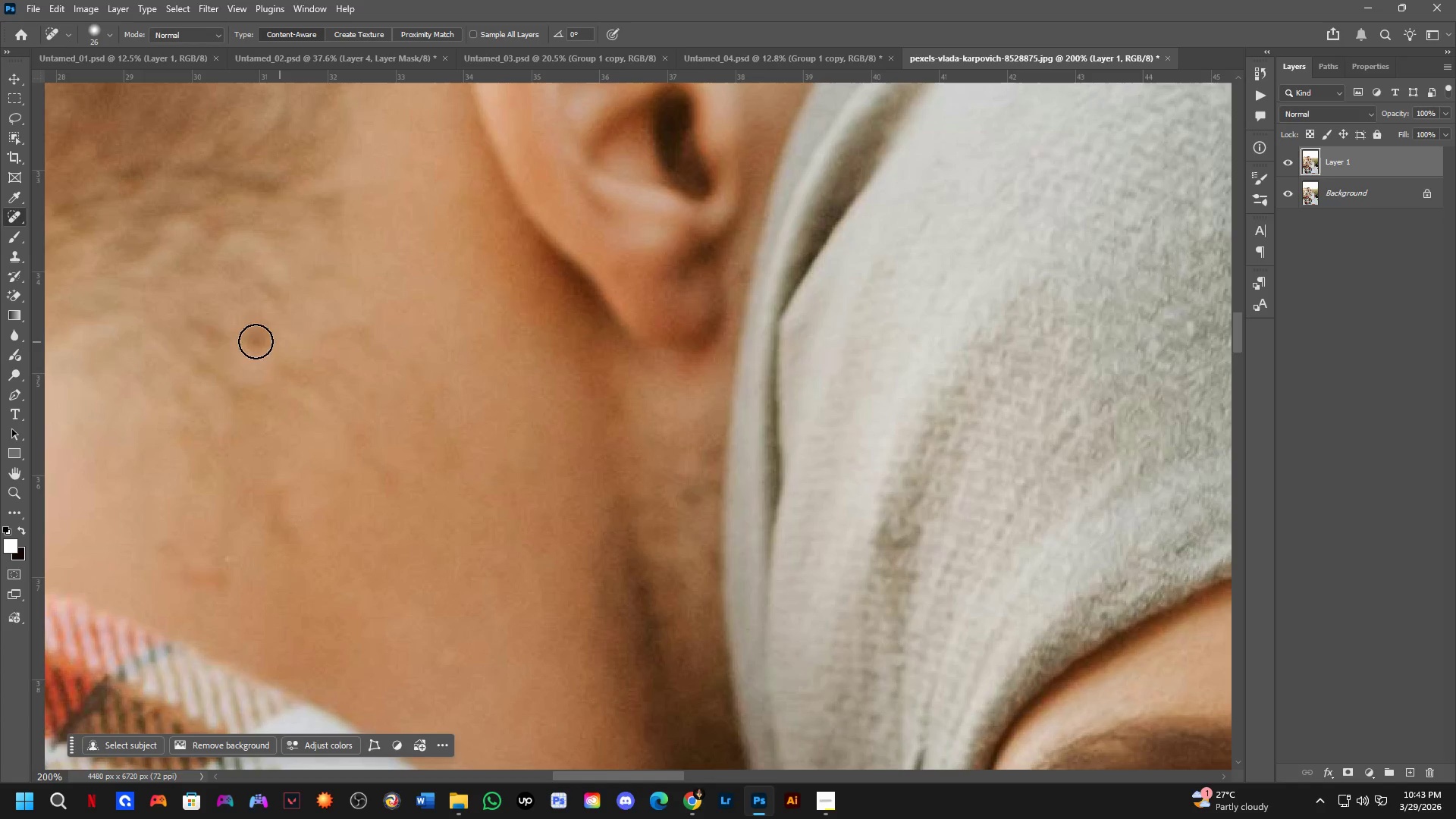 
hold_key(key=AltLeft, duration=0.33)
 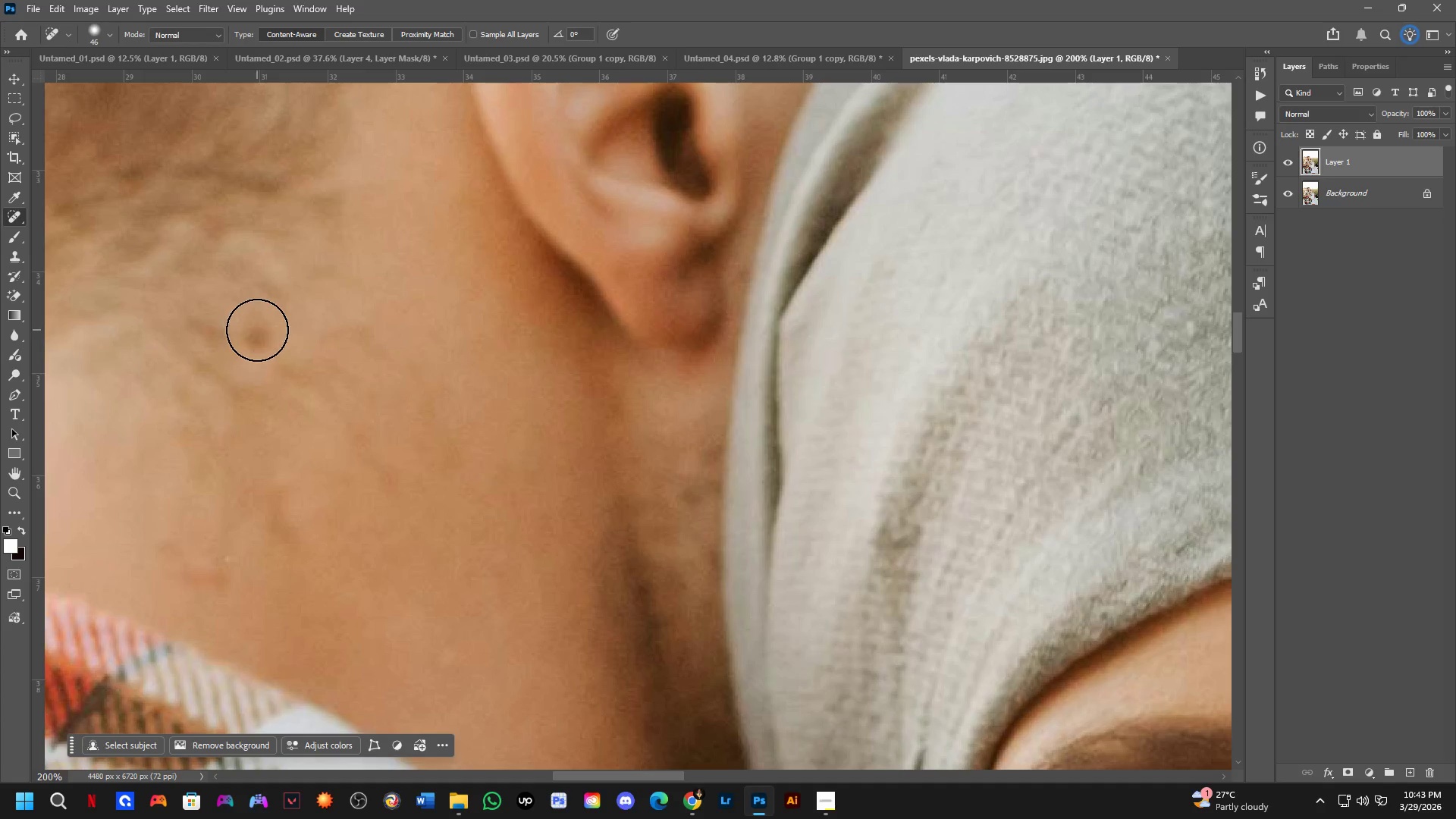 
left_click_drag(start_coordinate=[259, 331], to_coordinate=[269, 344])
 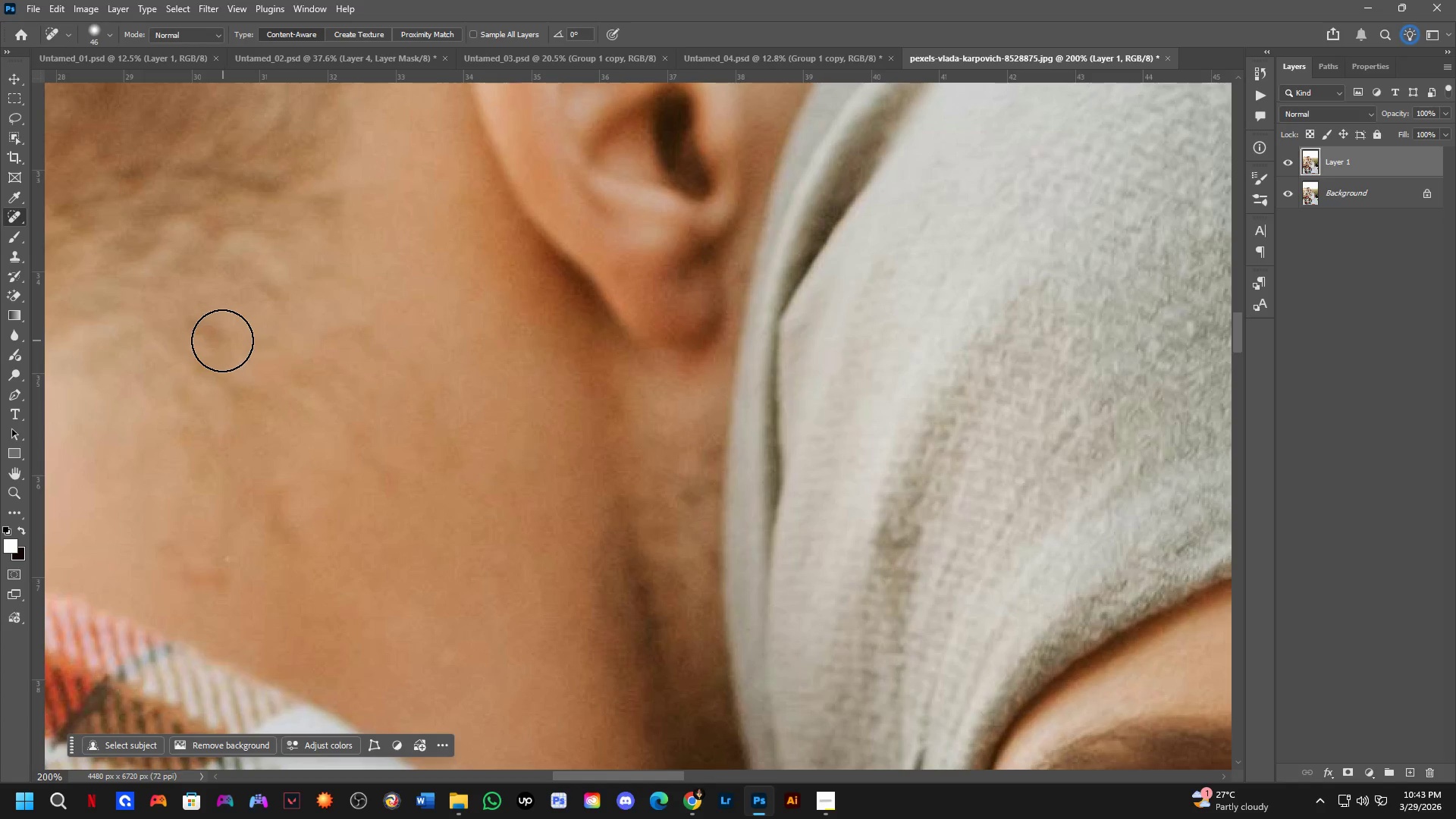 
left_click_drag(start_coordinate=[218, 340], to_coordinate=[202, 335])
 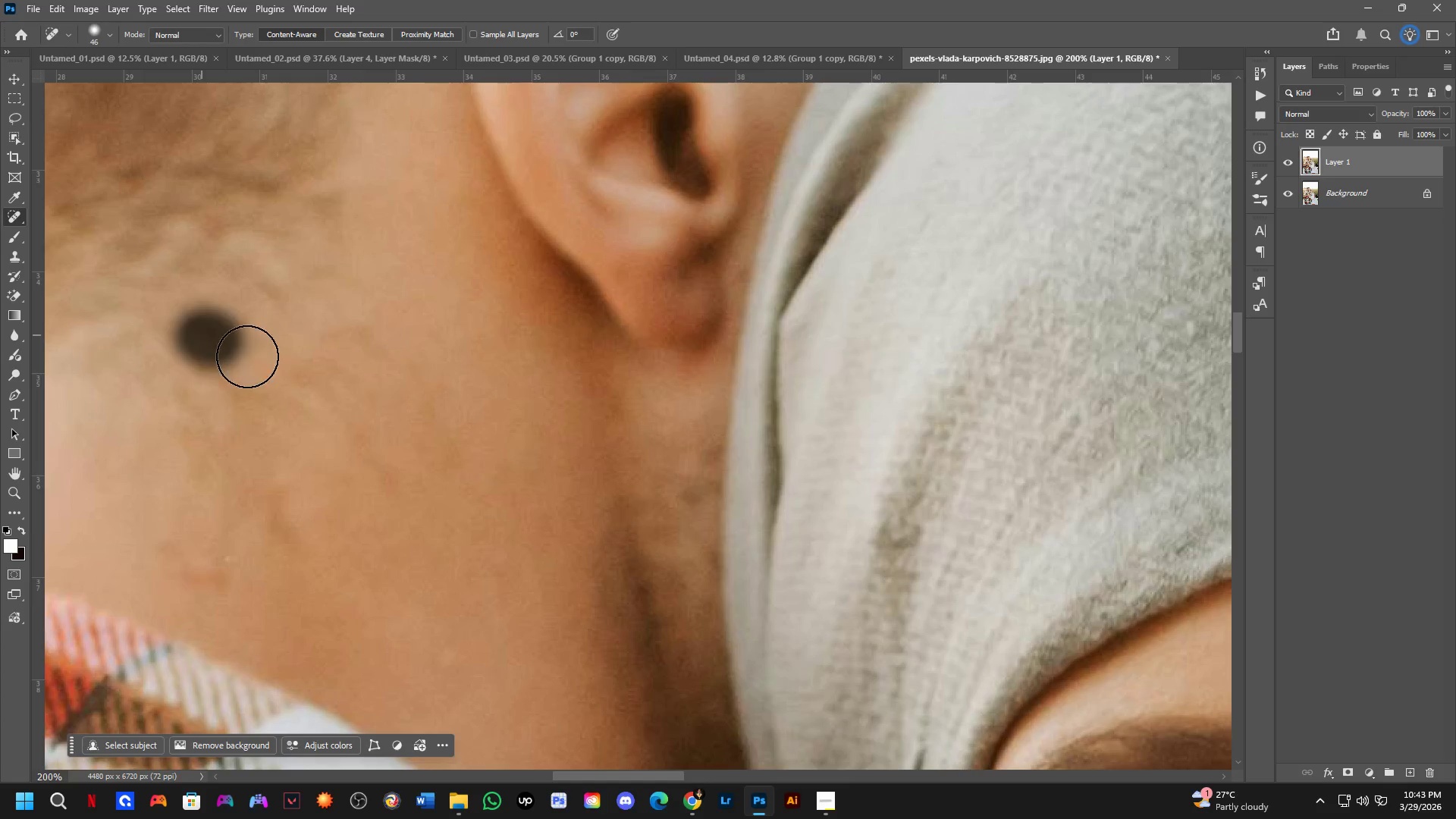 
scroll: coordinate [268, 386], scroll_direction: down, amount: 5.0
 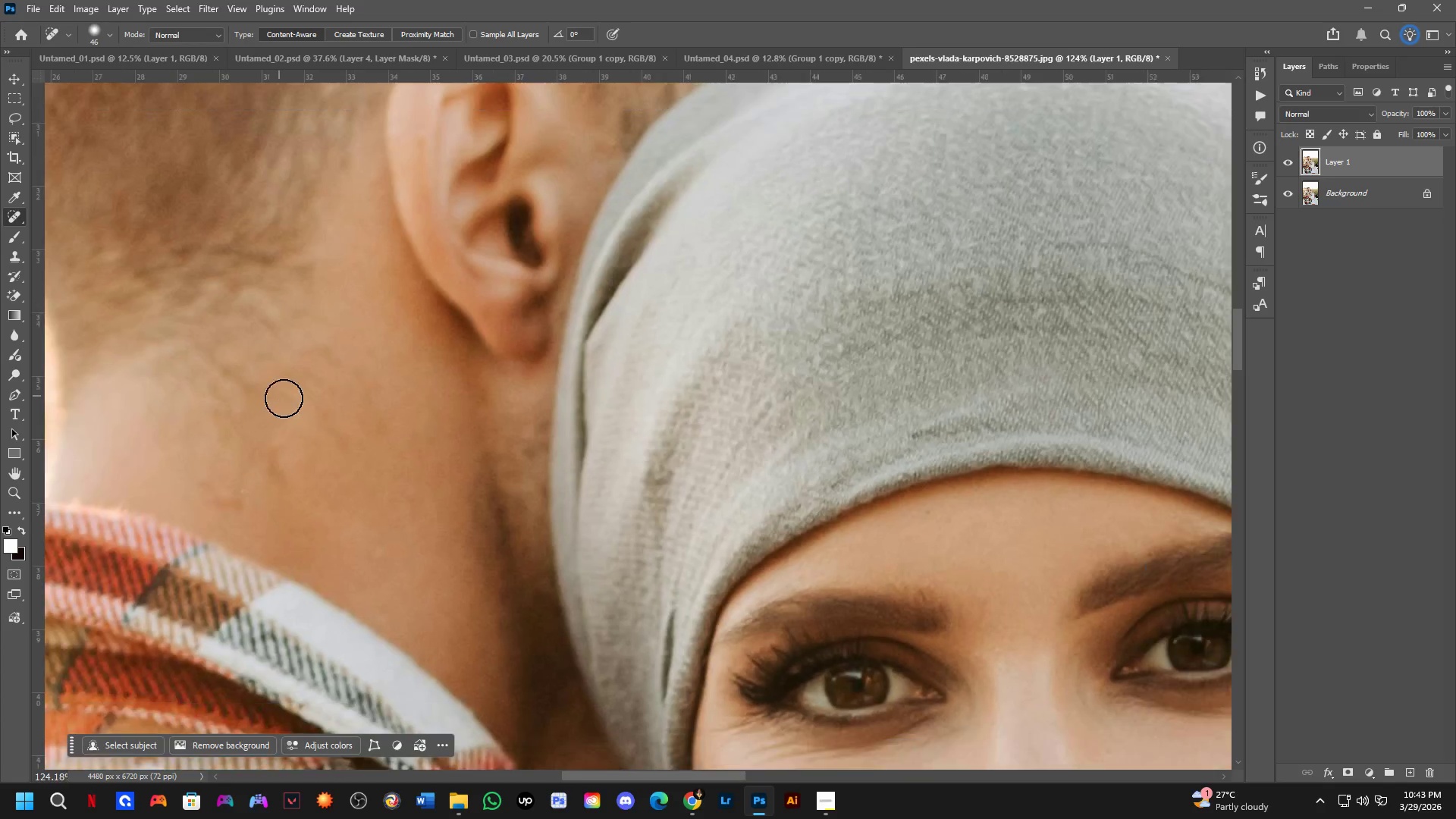 
hold_key(key=Space, duration=0.44)
 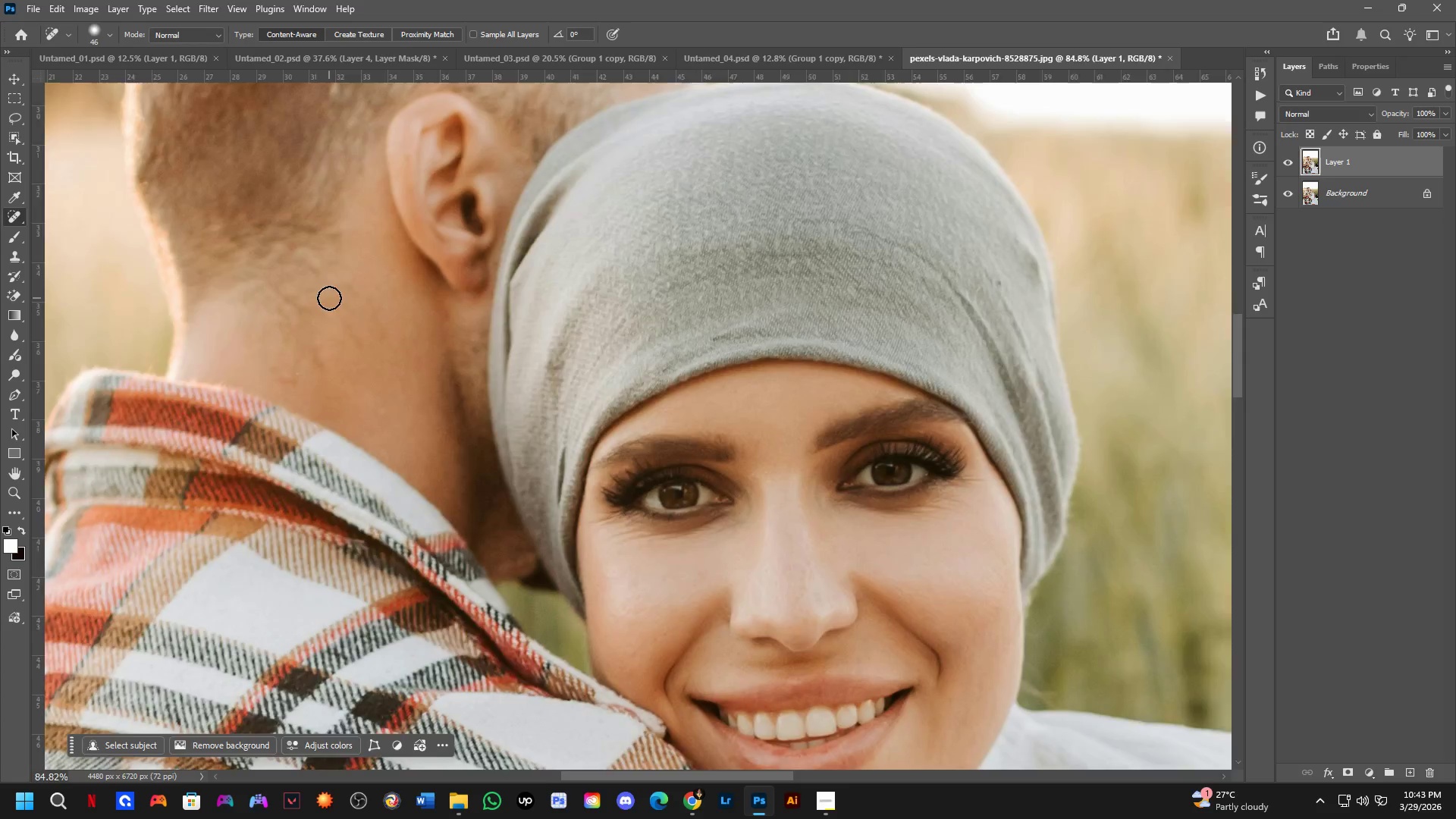 
left_click_drag(start_coordinate=[292, 404], to_coordinate=[328, 322])
 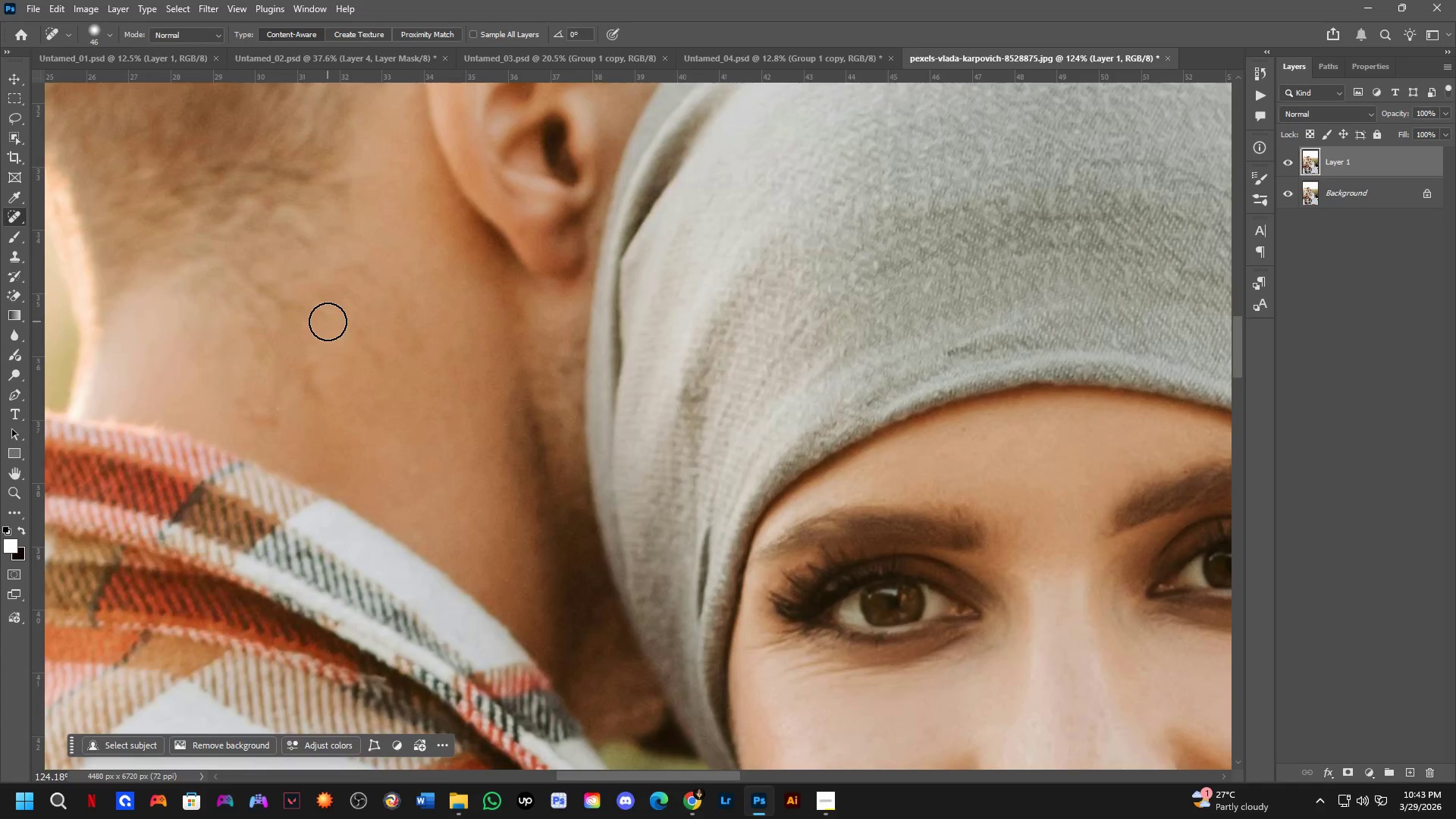 
scroll: coordinate [329, 298], scroll_direction: down, amount: 7.0
 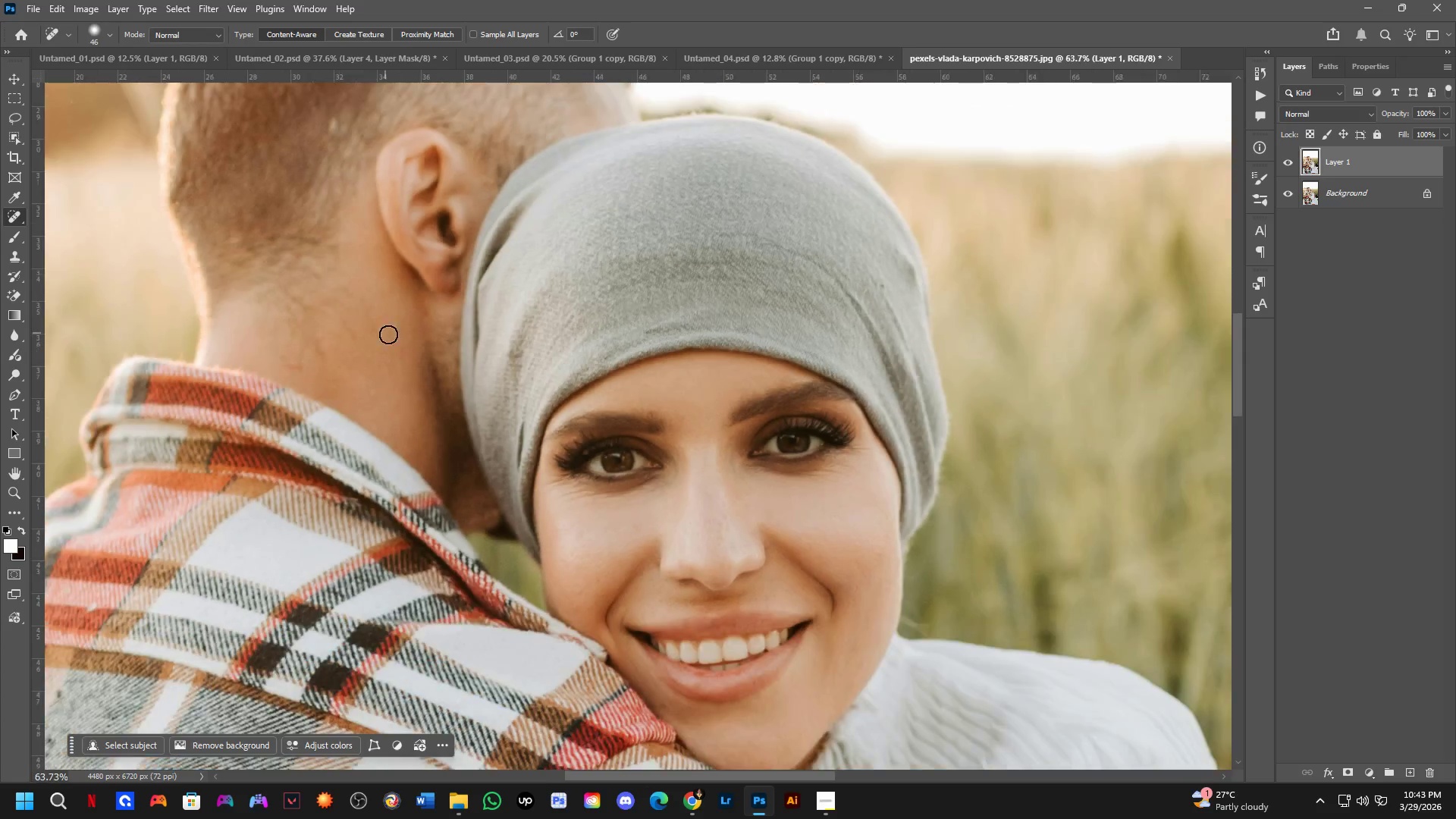 
hold_key(key=Space, duration=0.44)
 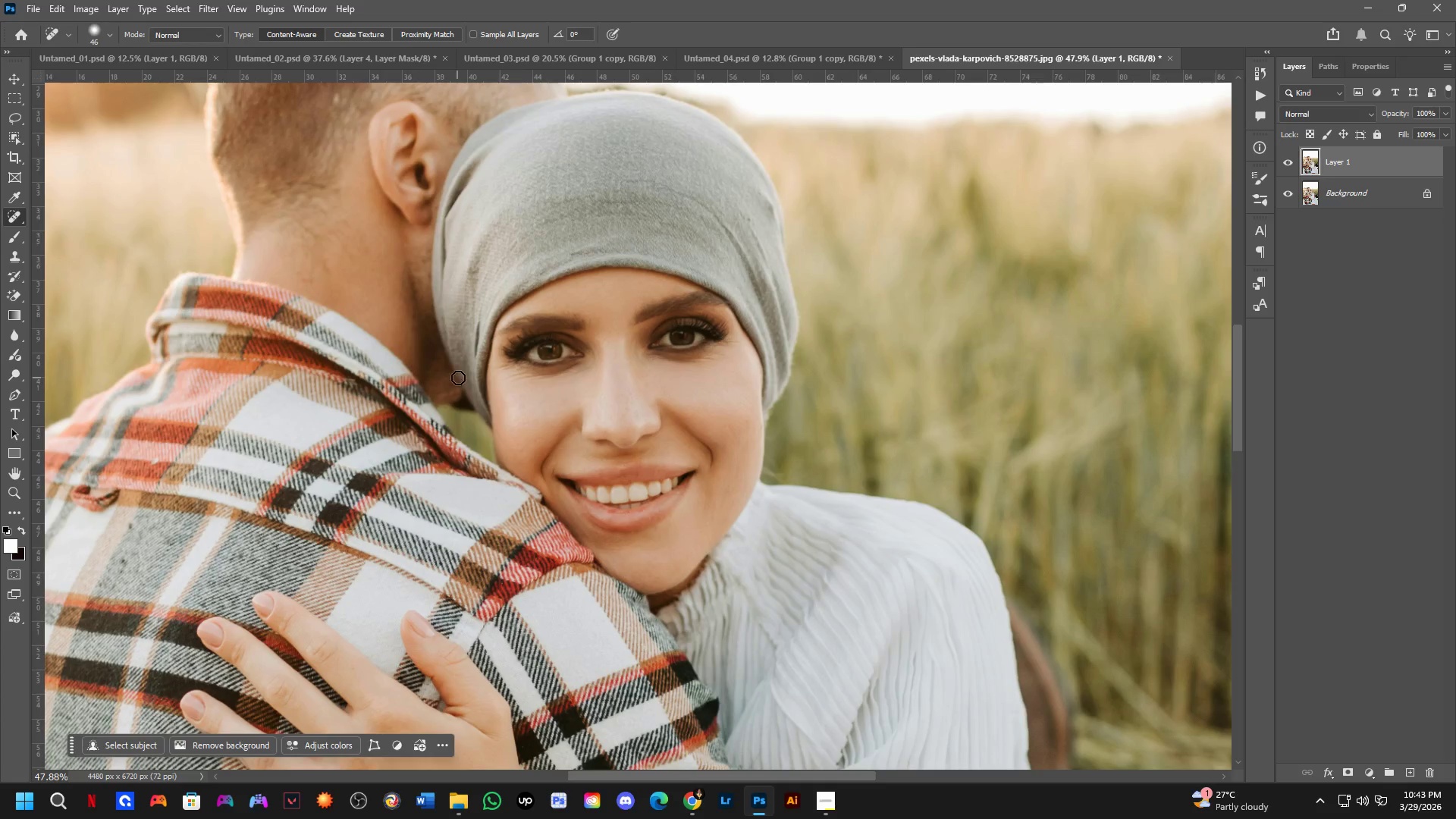 
left_click_drag(start_coordinate=[399, 339], to_coordinate=[385, 259])
 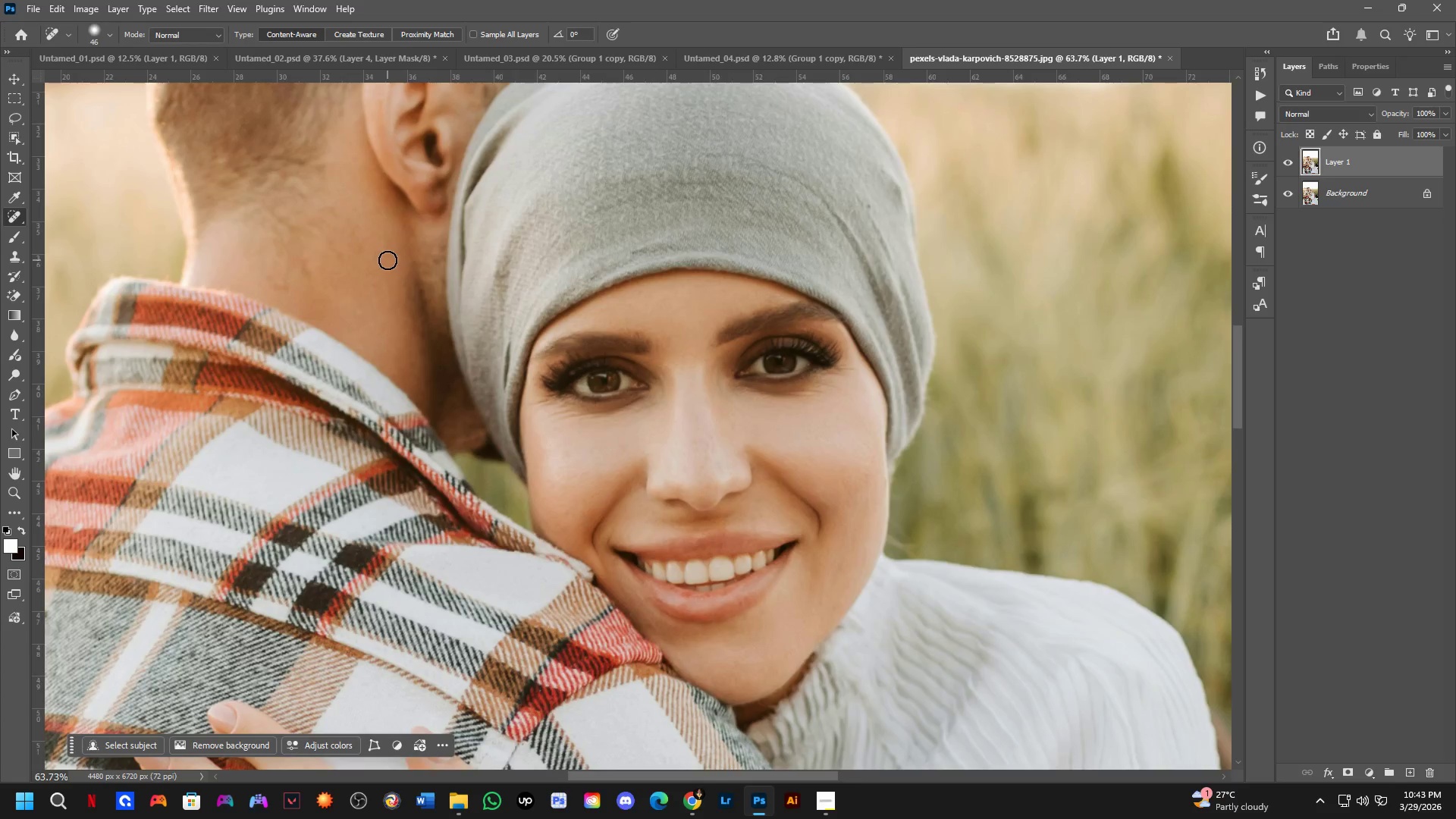 
scroll: coordinate [388, 259], scroll_direction: down, amount: 3.0
 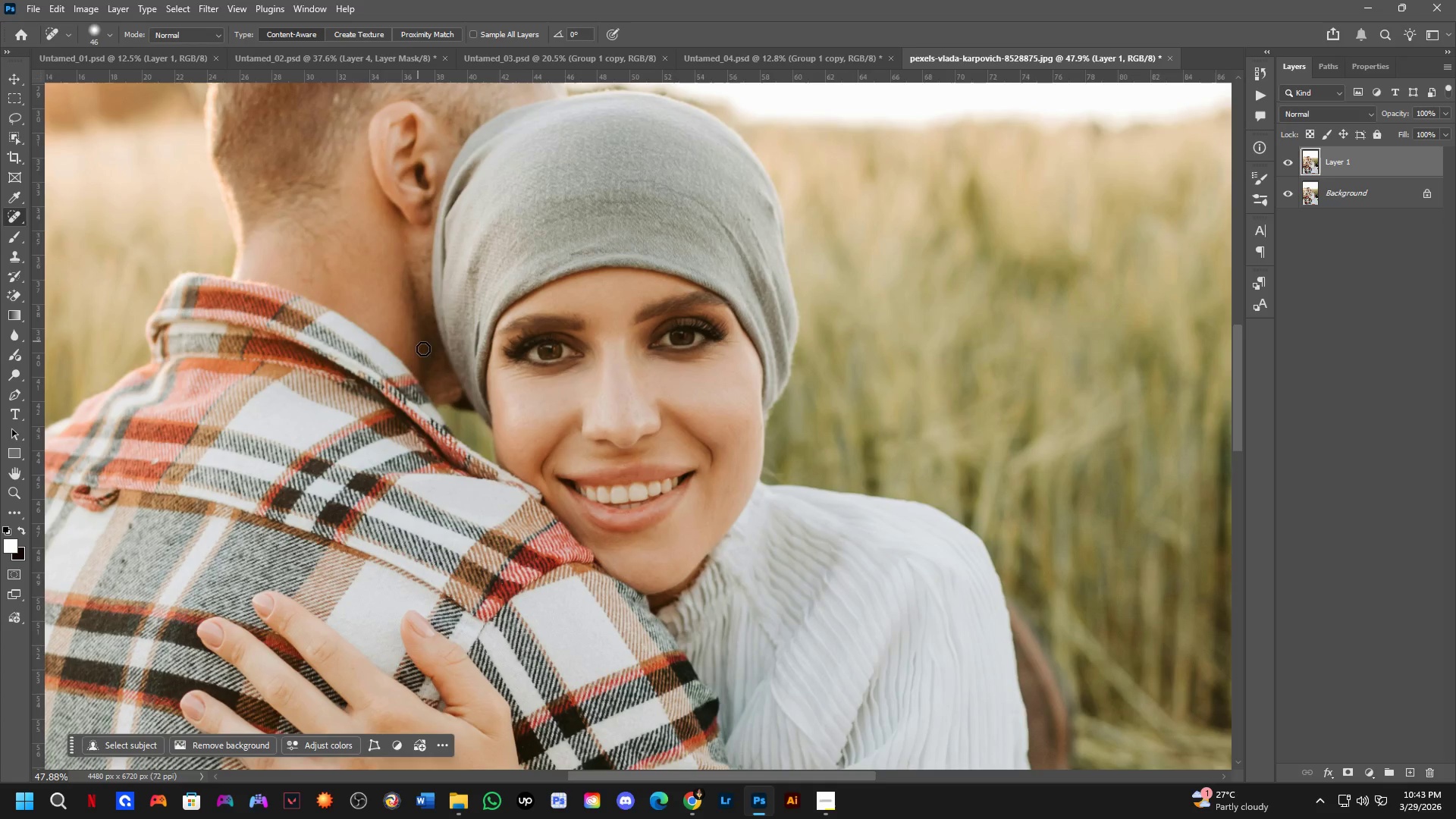 
hold_key(key=Space, duration=0.45)
 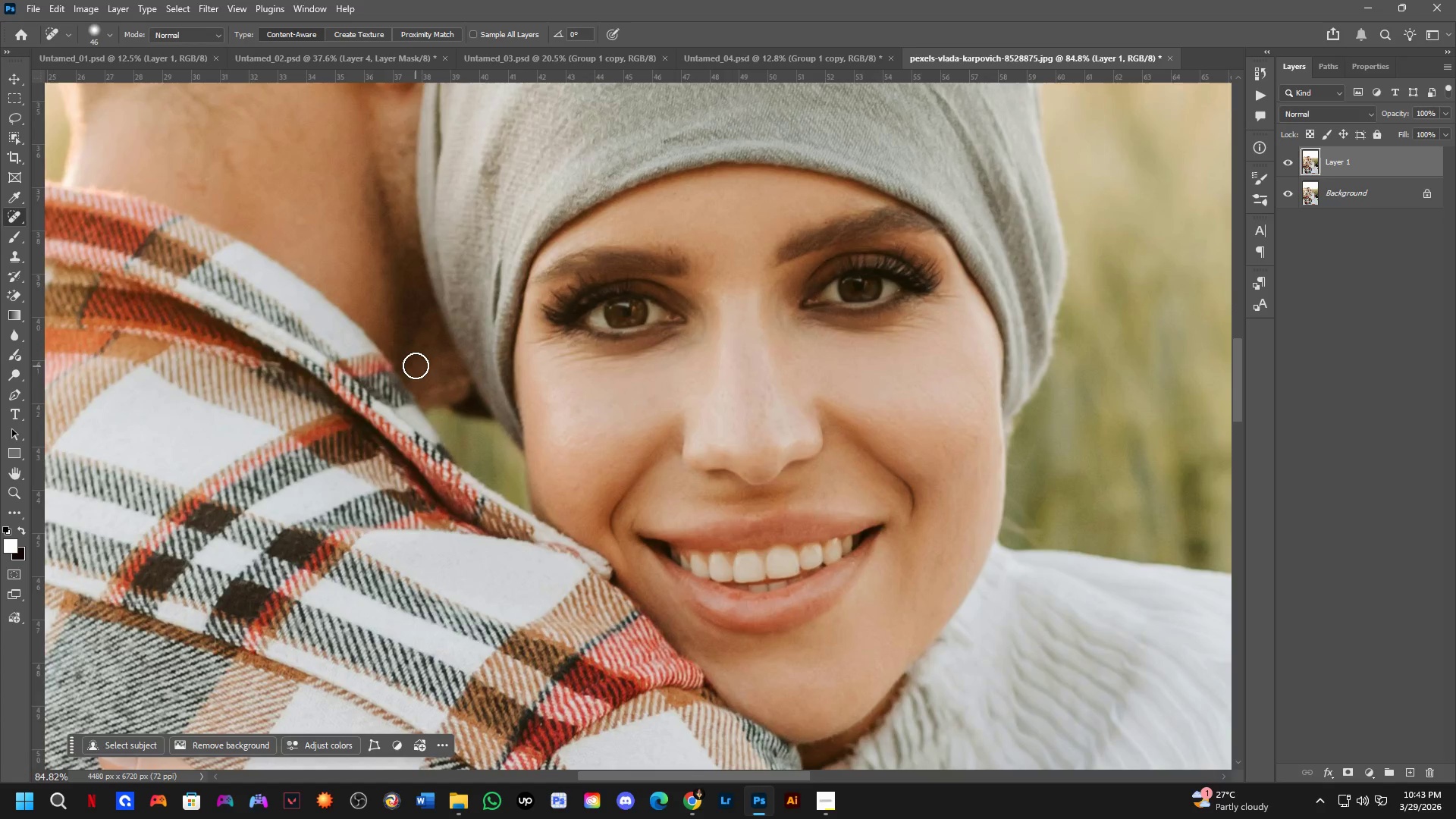 
left_click_drag(start_coordinate=[459, 378], to_coordinate=[445, 359])
 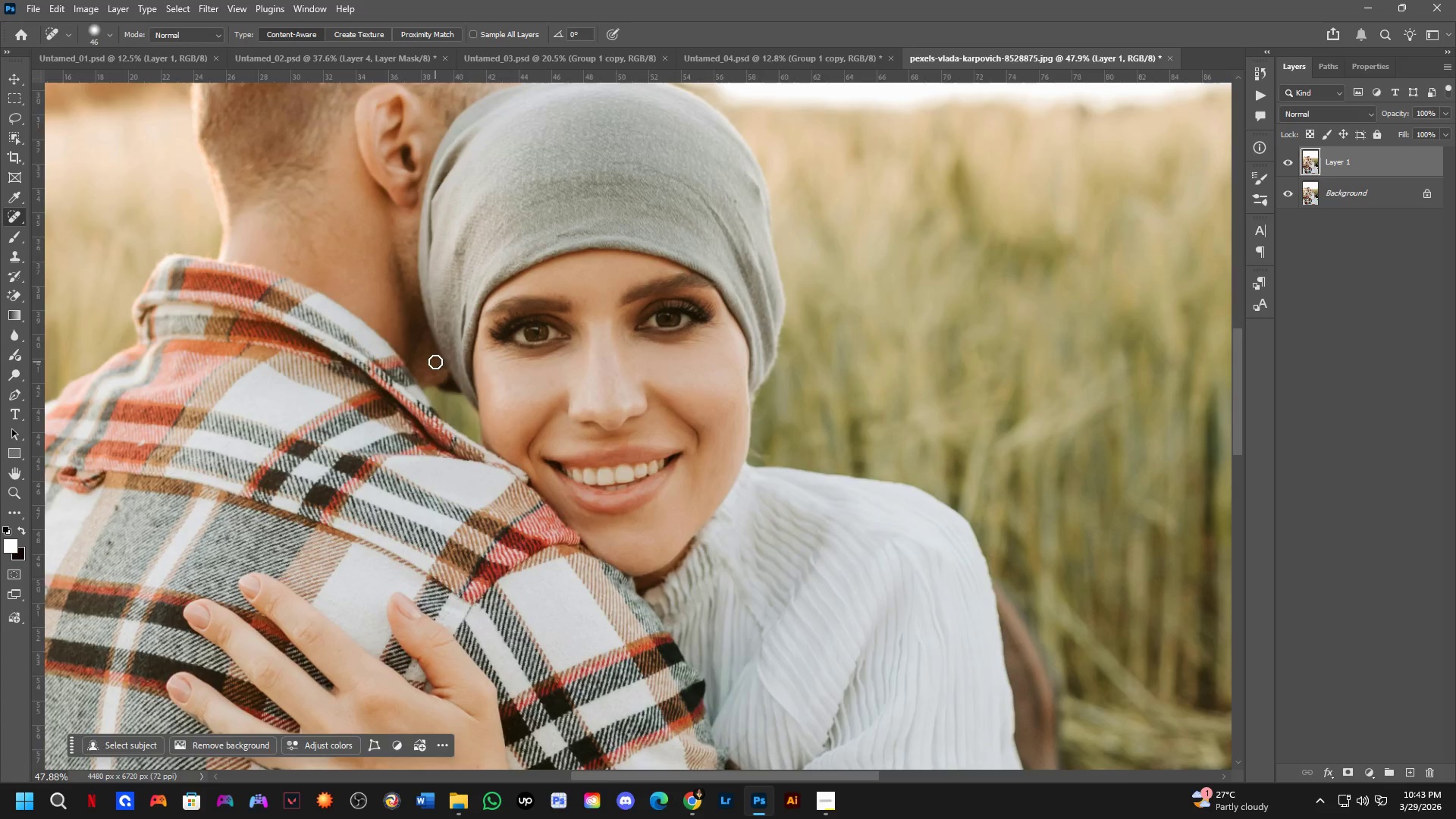 
scroll: coordinate [416, 370], scroll_direction: up, amount: 6.0
 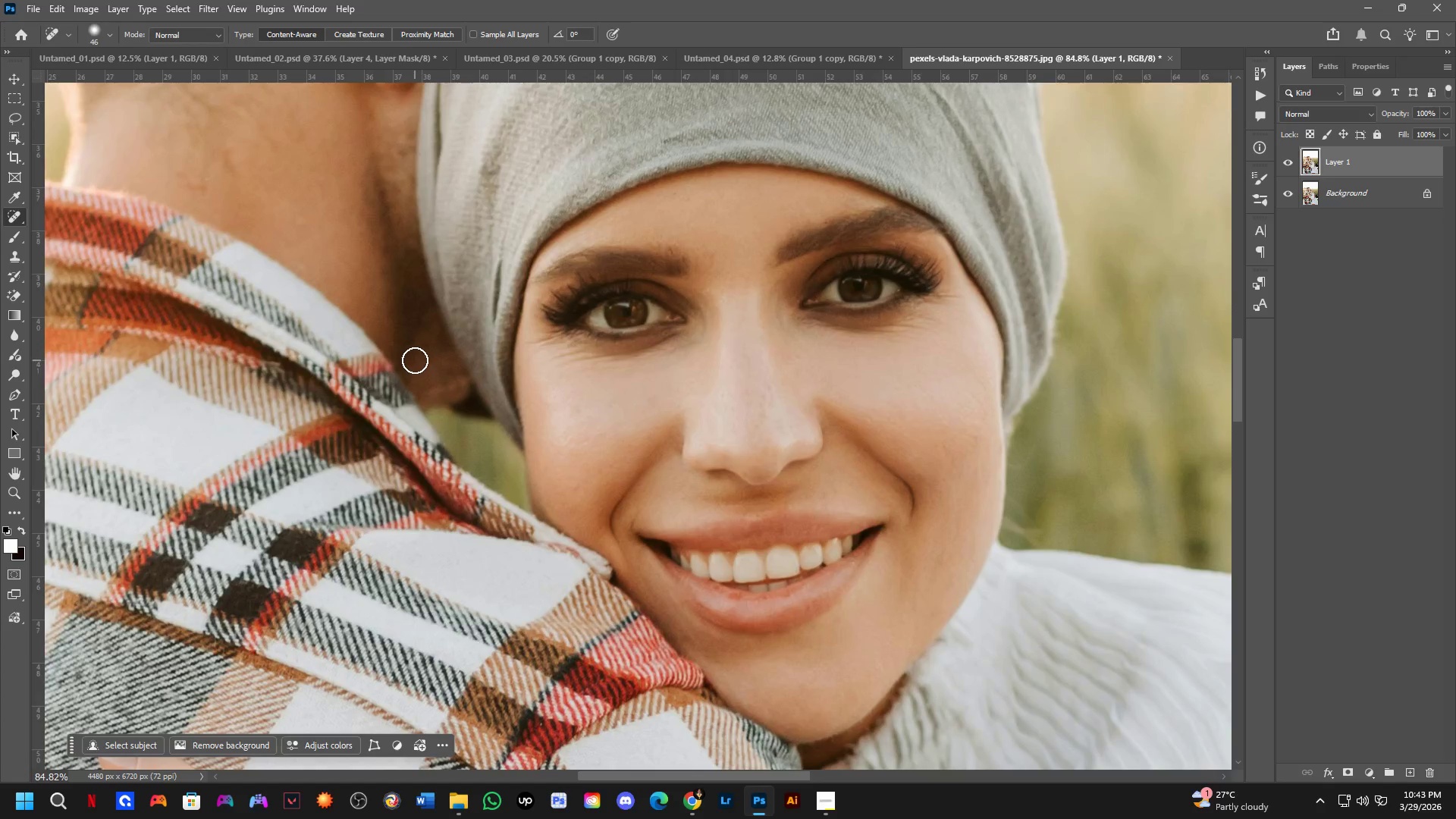 
hold_key(key=Space, duration=0.97)
 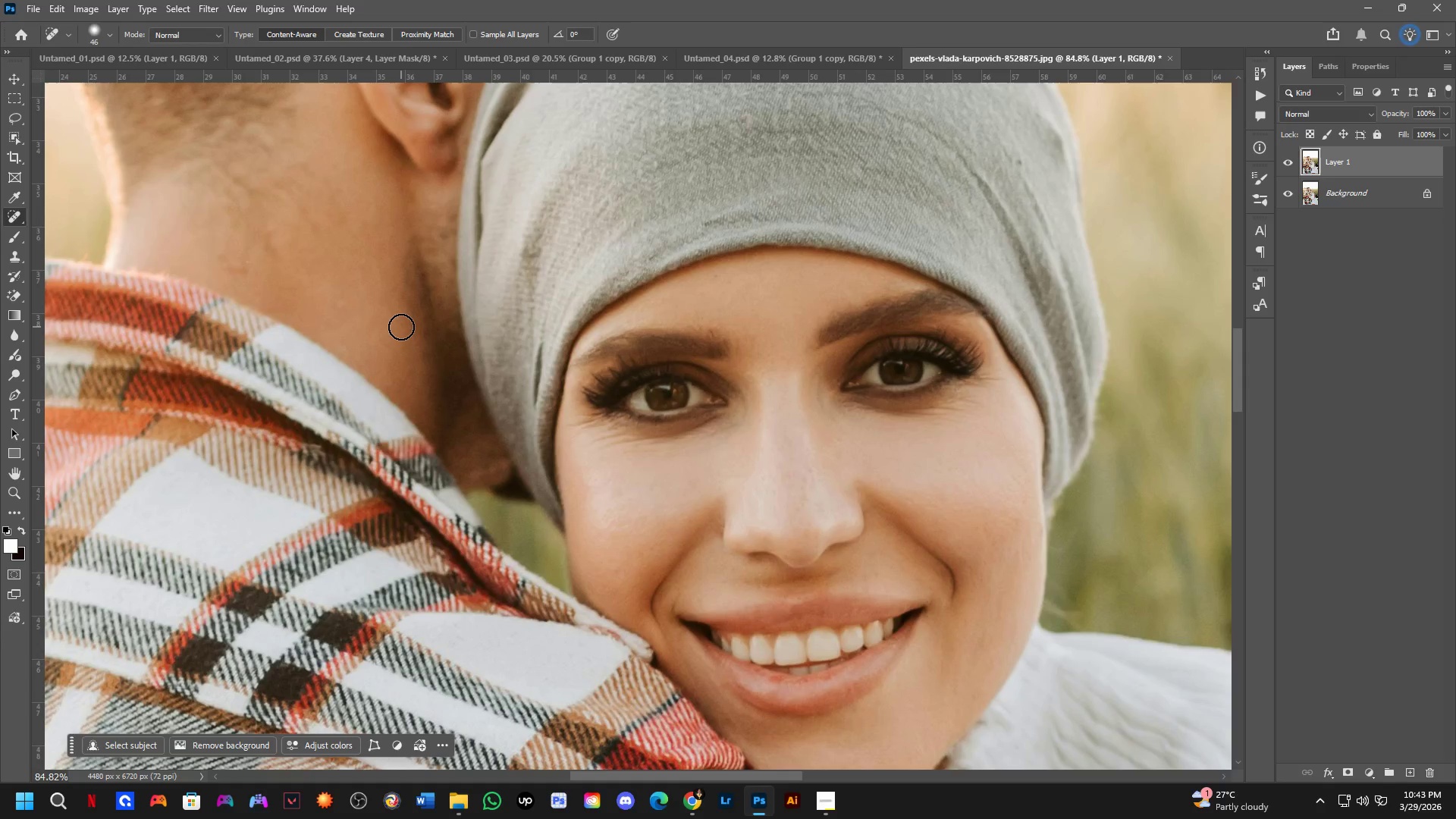 
left_click_drag(start_coordinate=[425, 366], to_coordinate=[466, 448])
 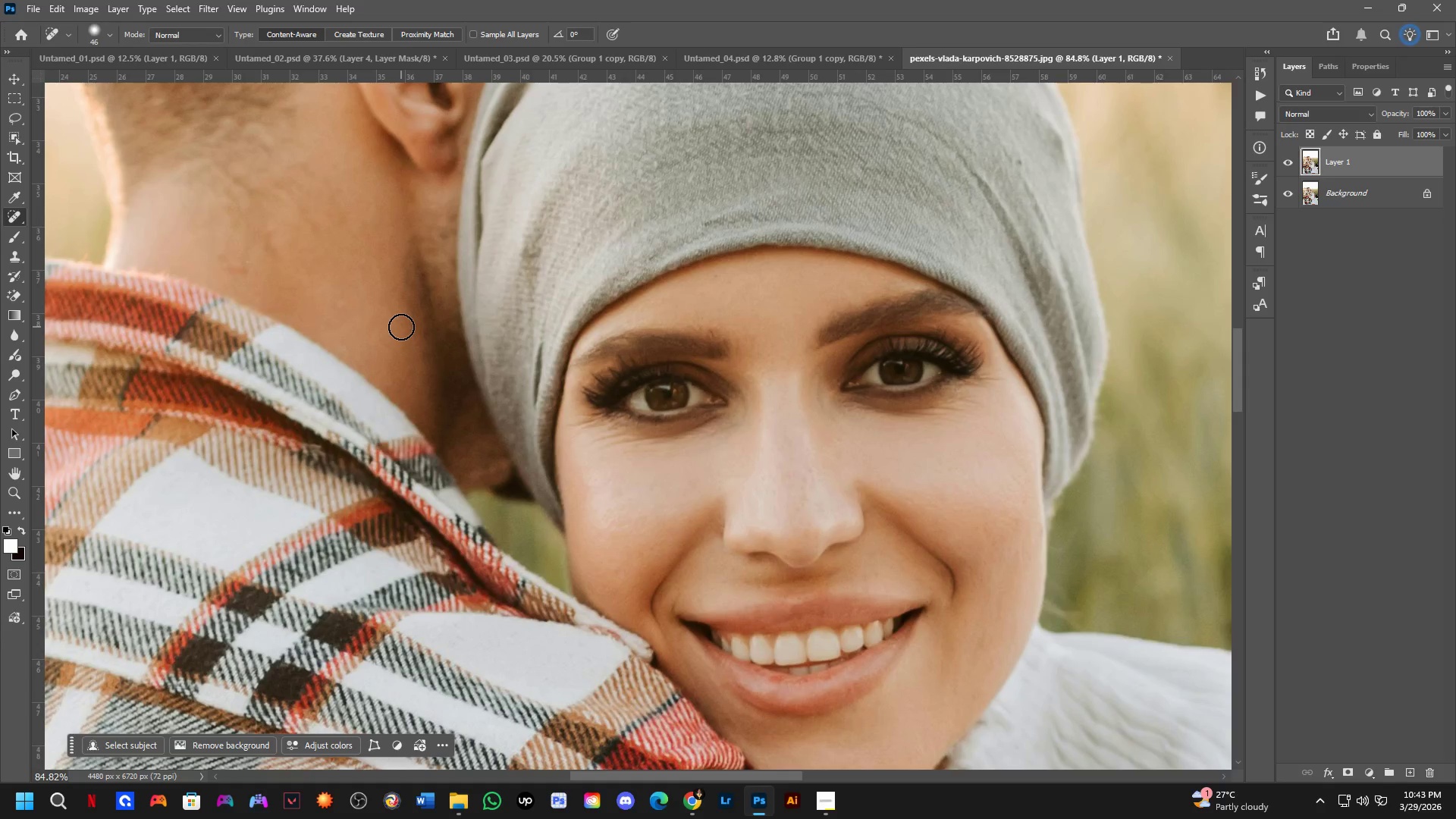 
hold_key(key=Space, duration=14.64)
 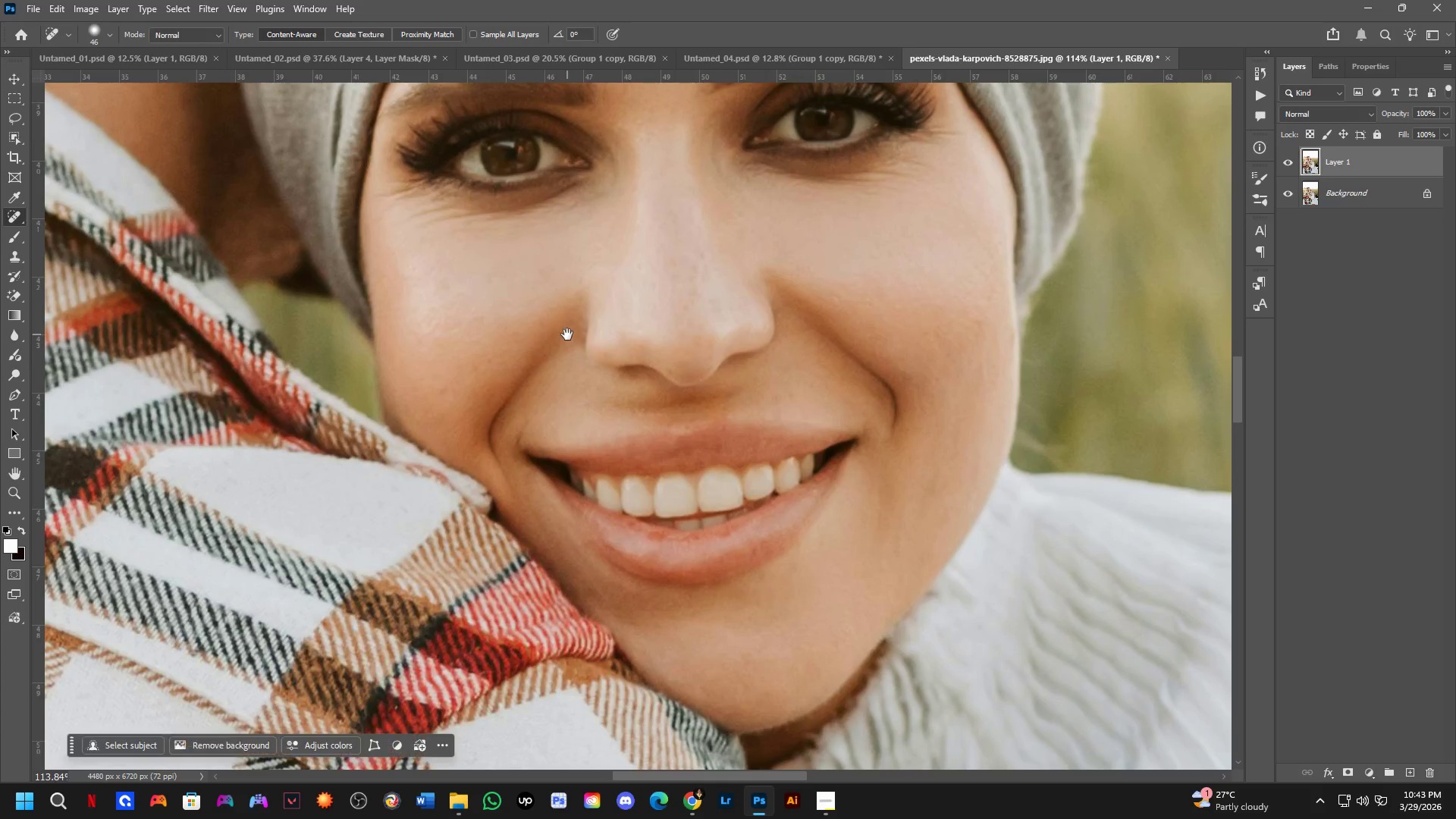 
scroll: coordinate [424, 291], scroll_direction: down, amount: 7.0
 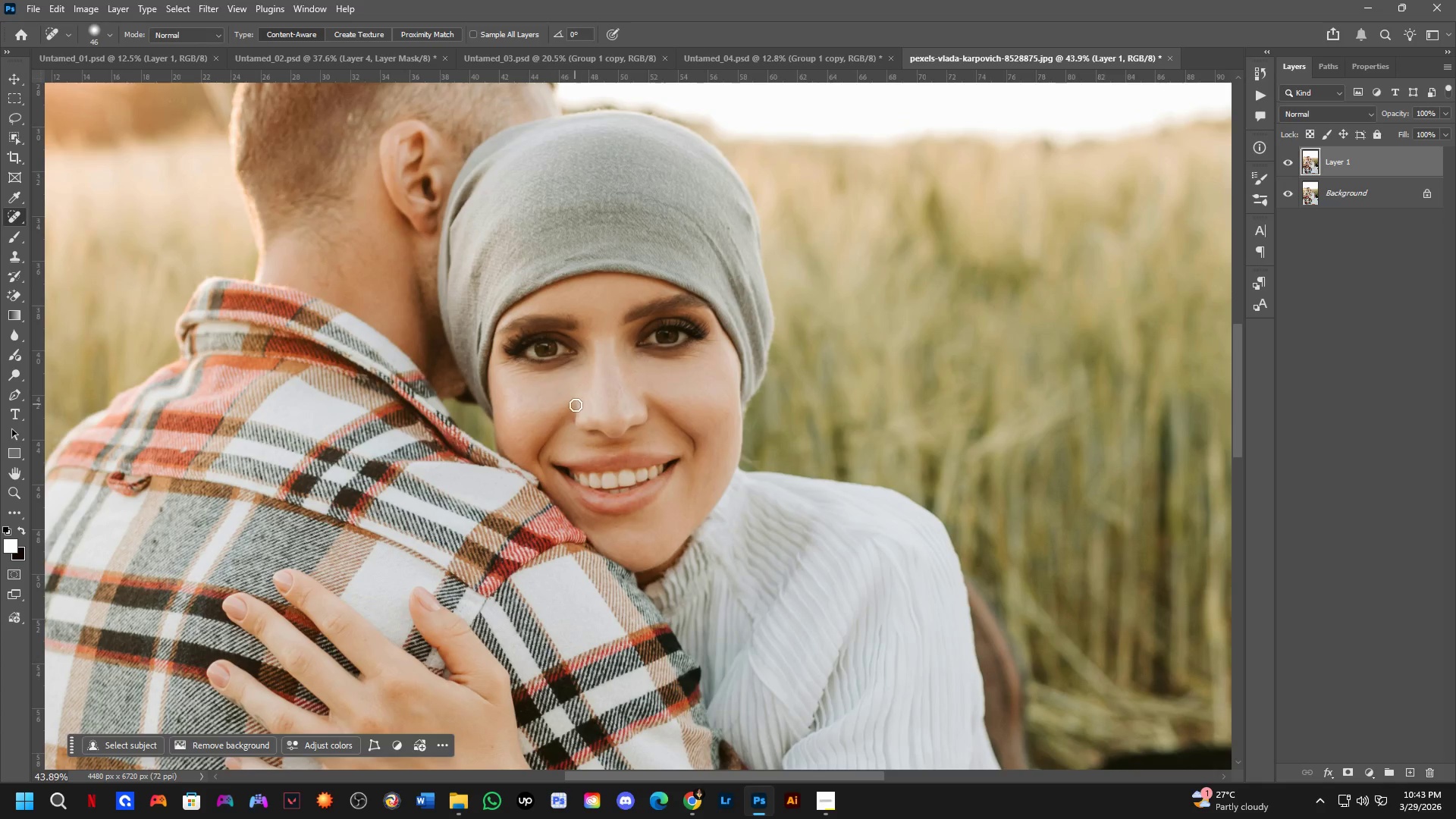 
scroll: coordinate [562, 430], scroll_direction: up, amount: 10.0
 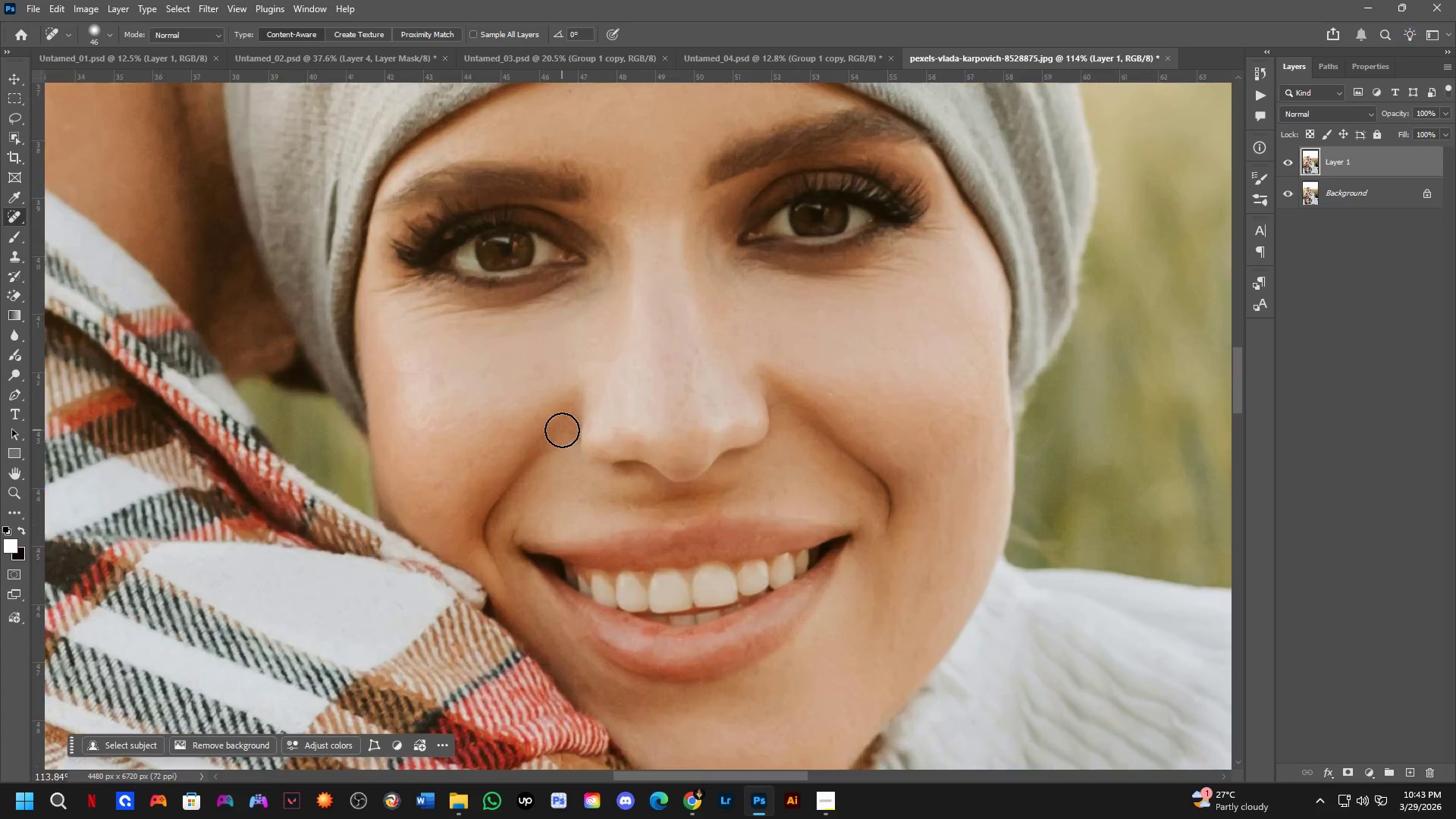 
hold_key(key=Space, duration=0.52)
 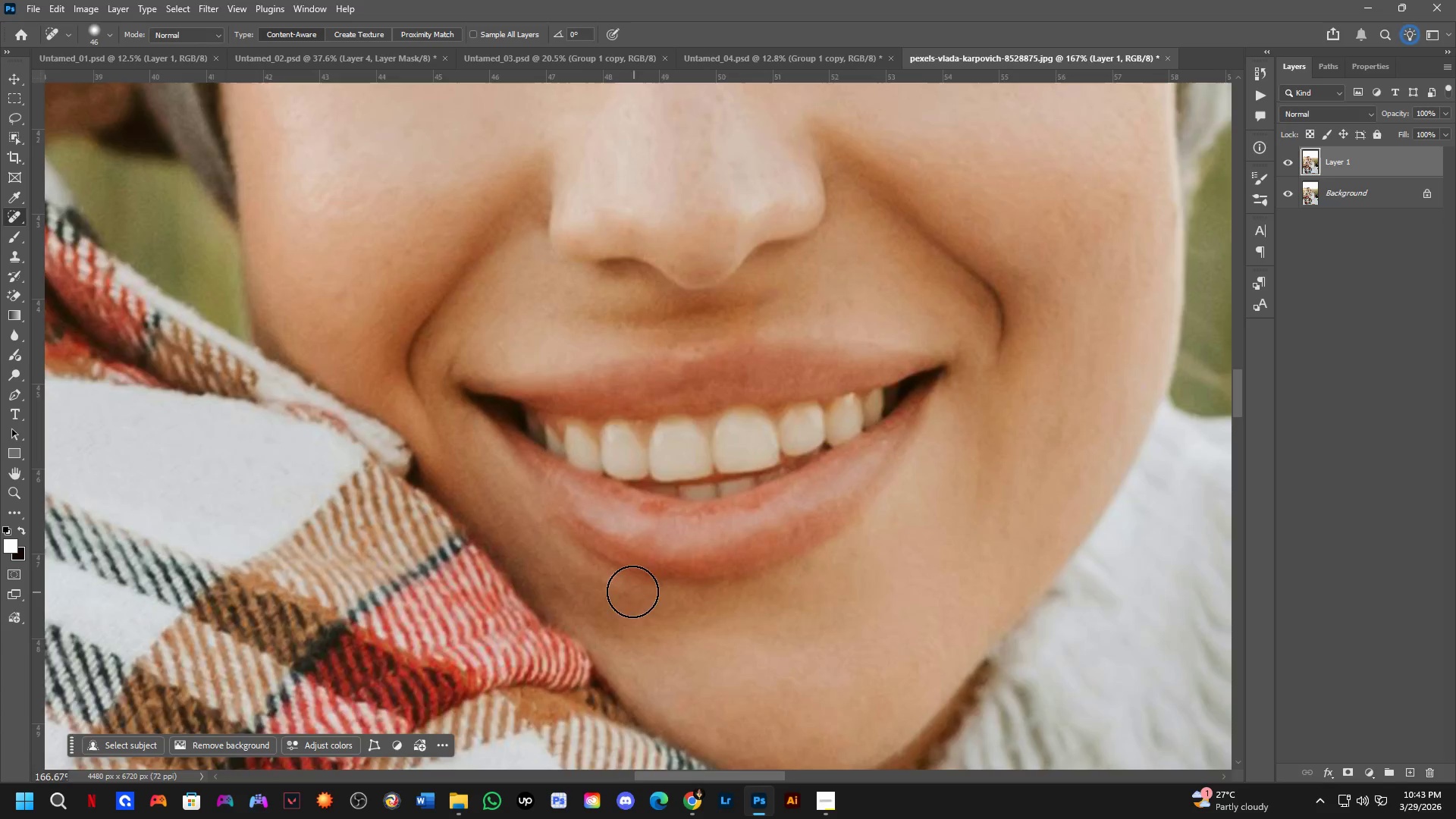 
left_click_drag(start_coordinate=[562, 430], to_coordinate=[567, 334])
 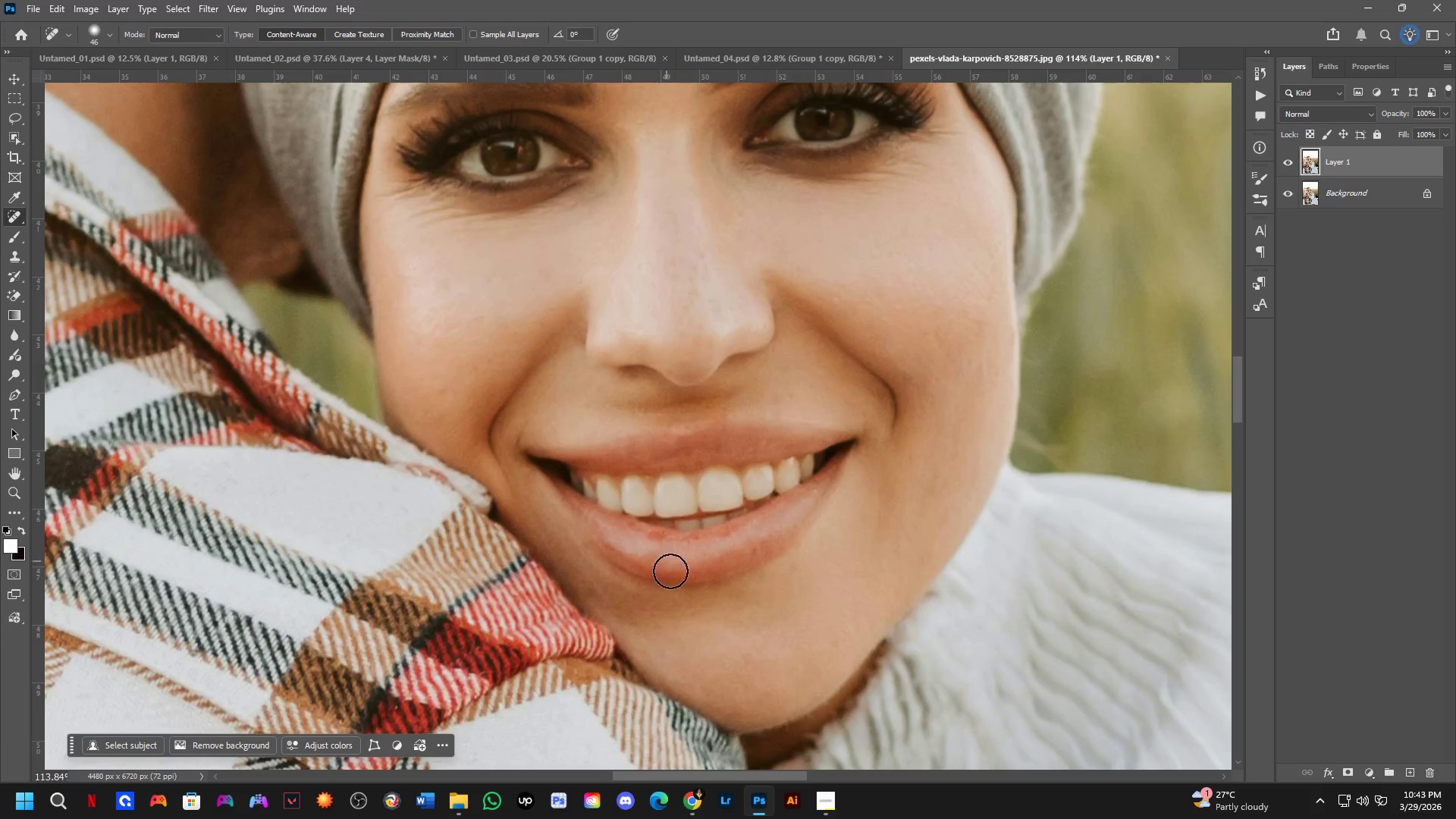 
scroll: coordinate [581, 593], scroll_direction: up, amount: 6.0
 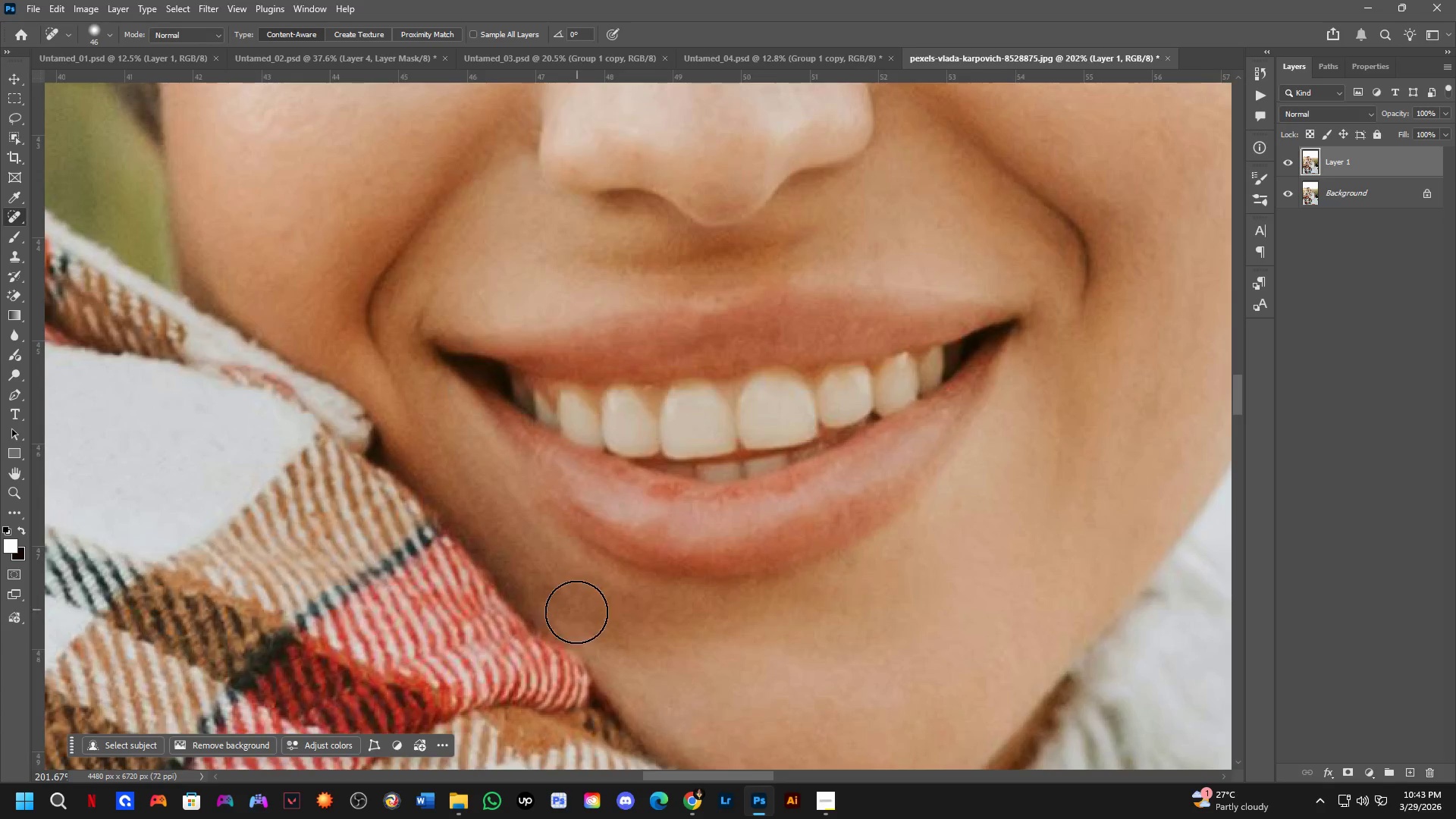 
key(Alt+AltLeft)
 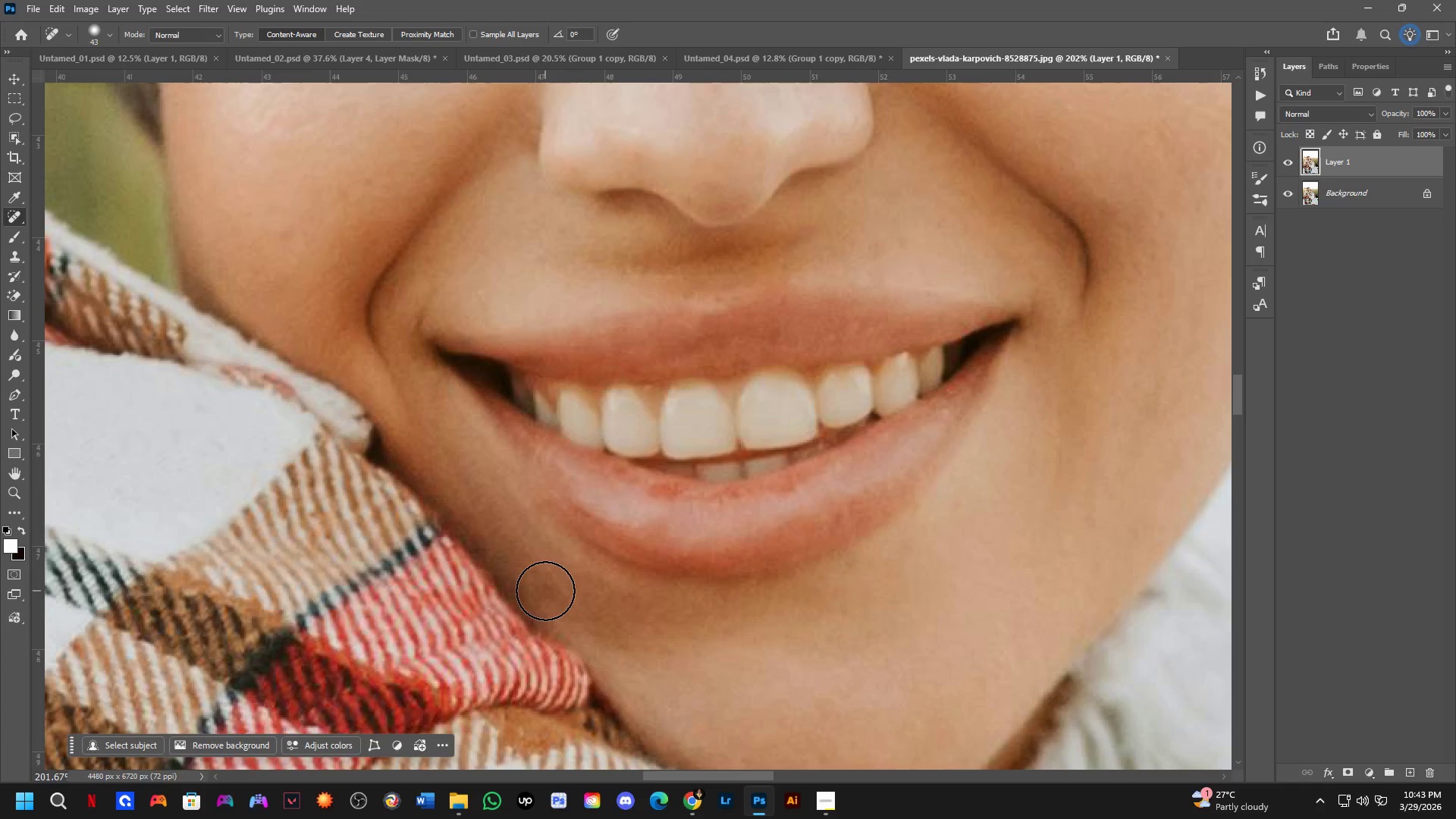 
left_click_drag(start_coordinate=[544, 577], to_coordinate=[563, 605])
 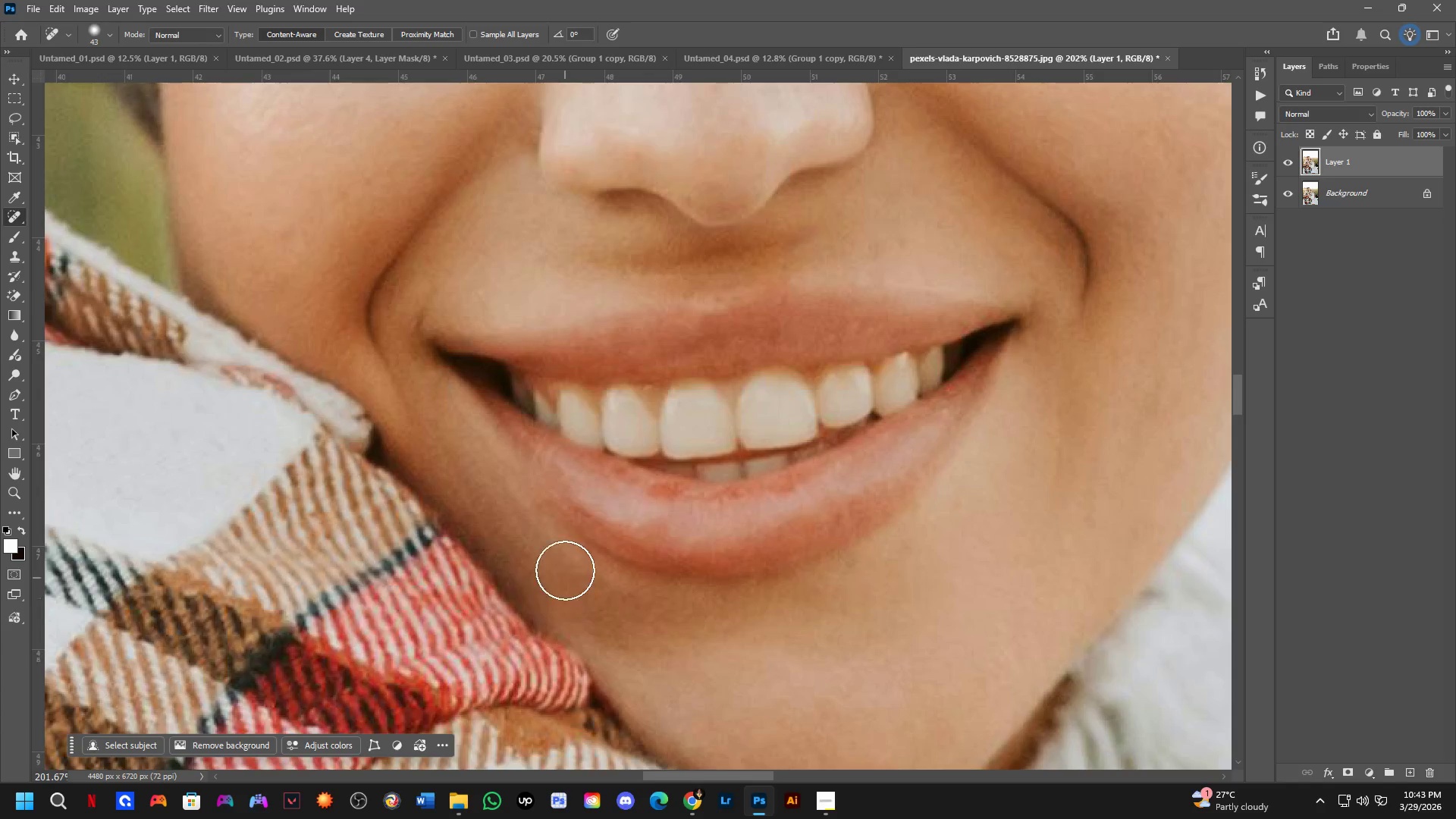 
scroll: coordinate [572, 528], scroll_direction: down, amount: 4.0
 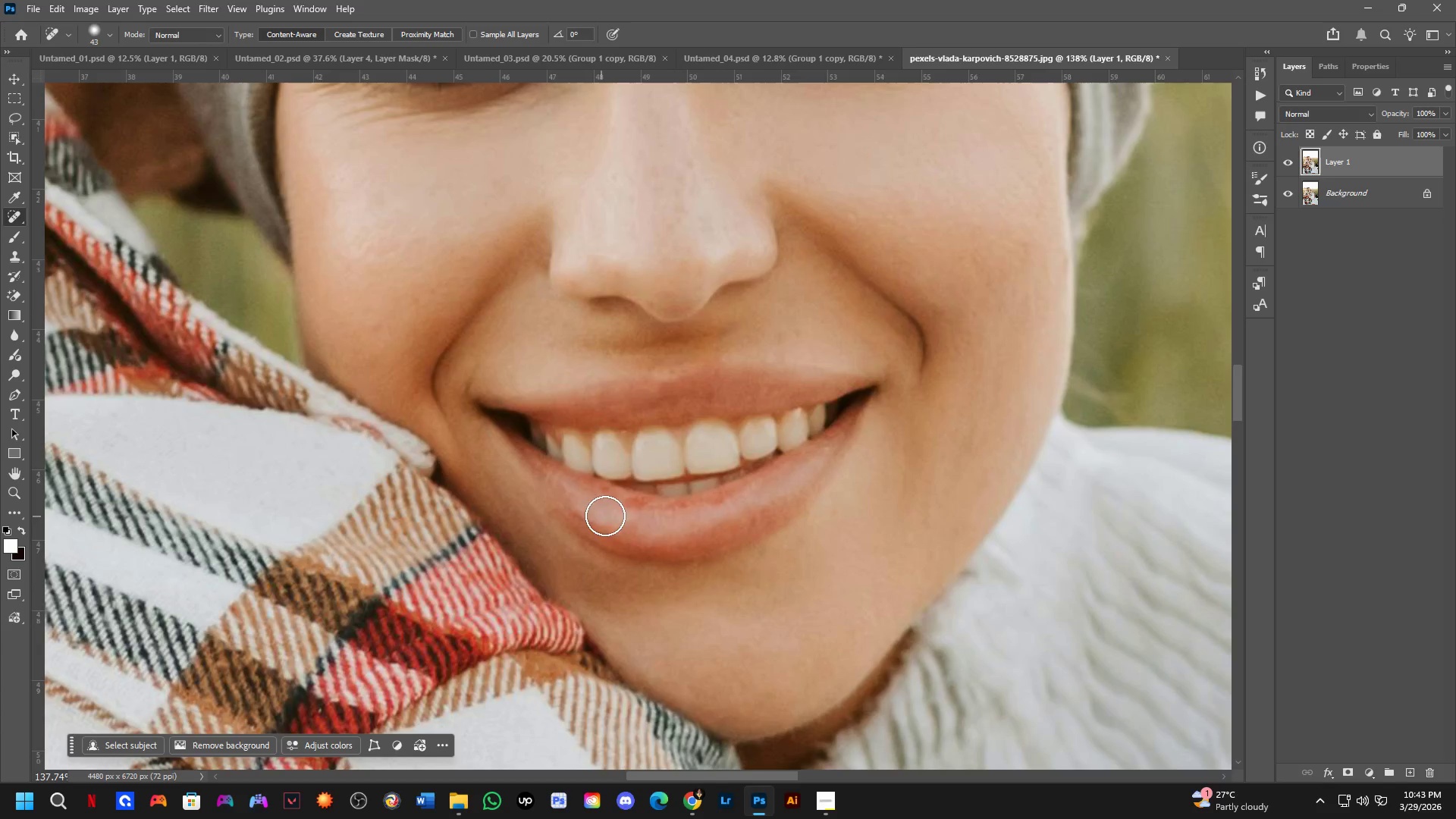 
hold_key(key=Space, duration=0.47)
 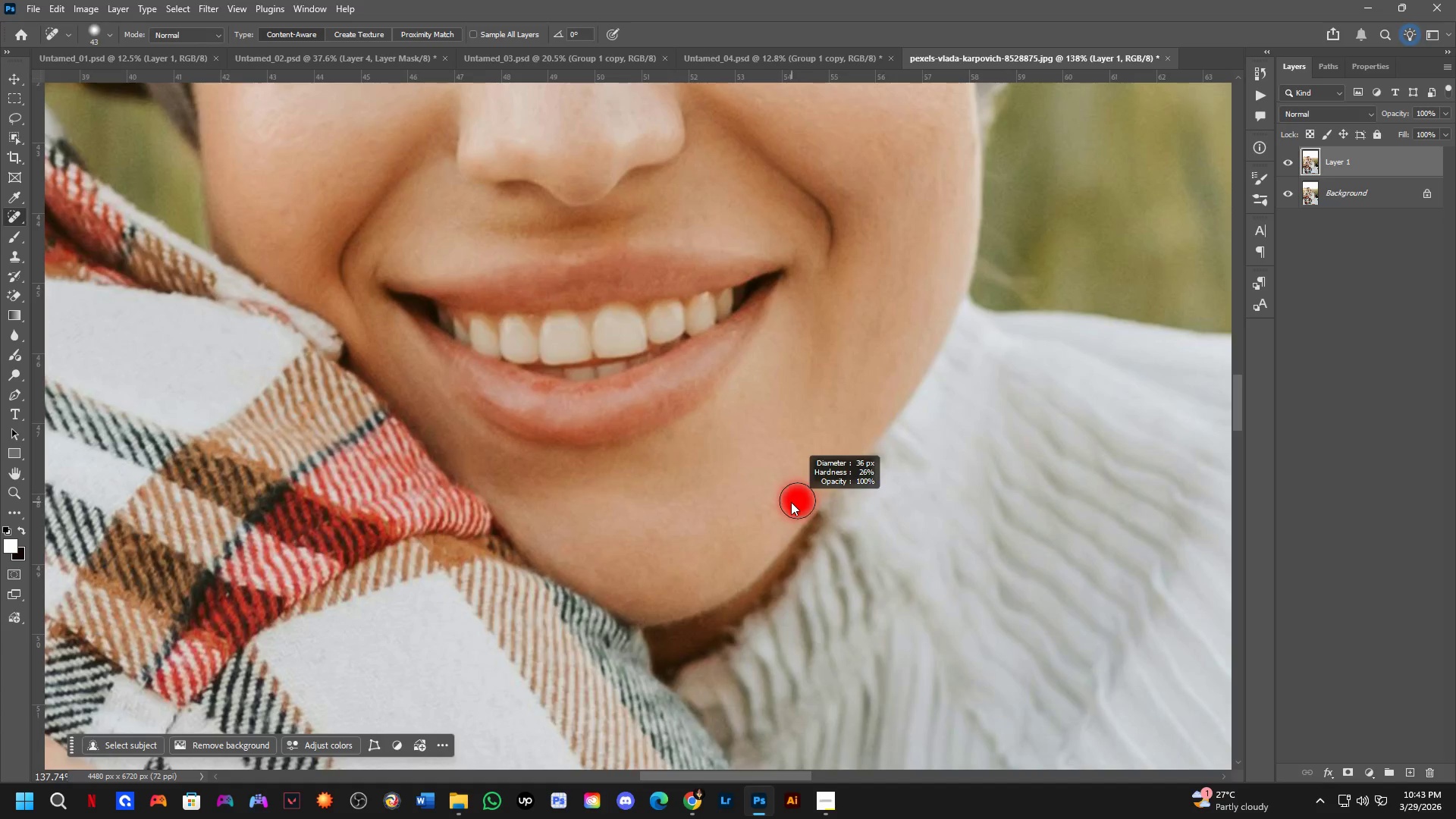 
left_click_drag(start_coordinate=[723, 573], to_coordinate=[631, 458])
 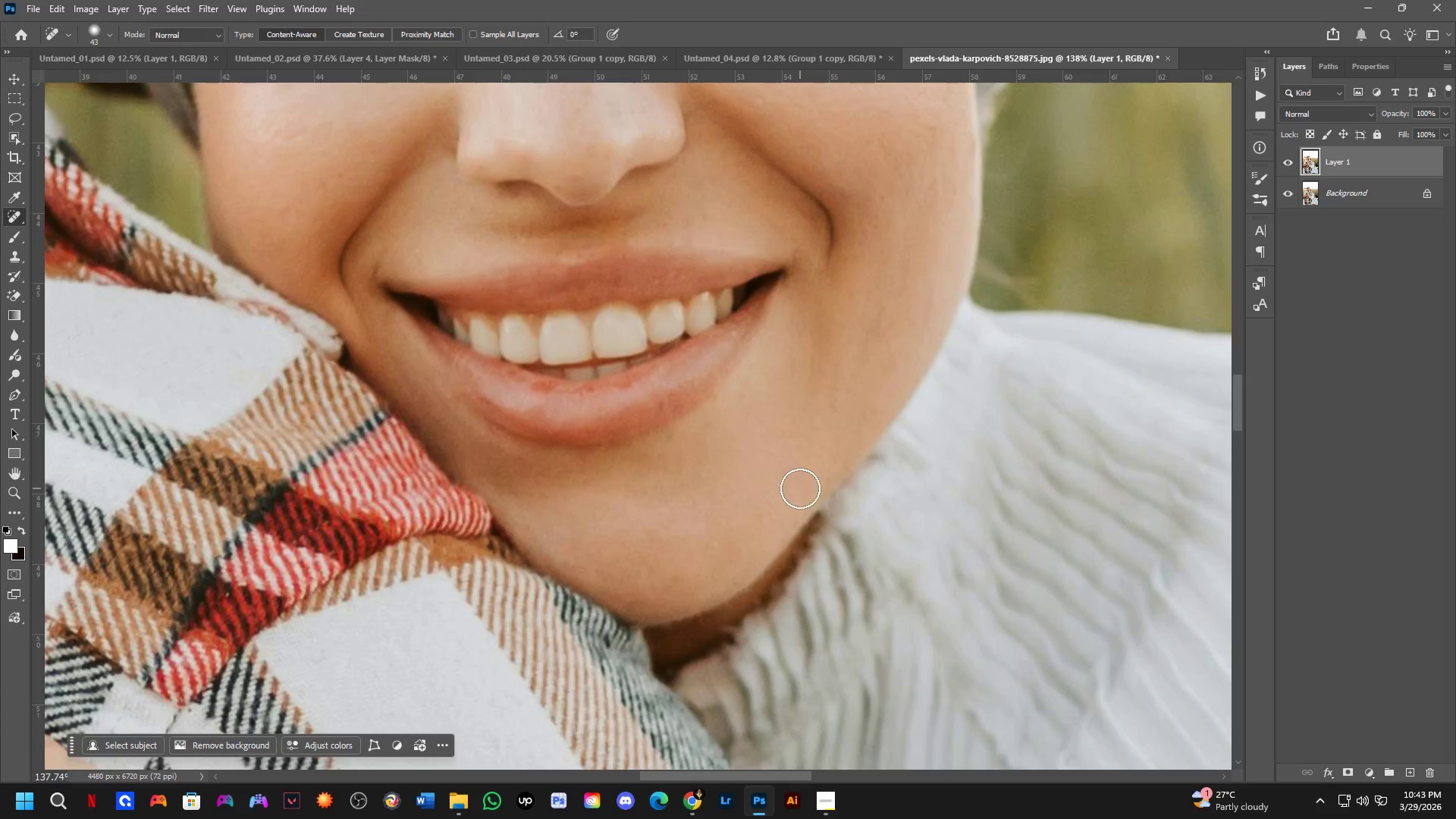 
key(Alt+AltLeft)
 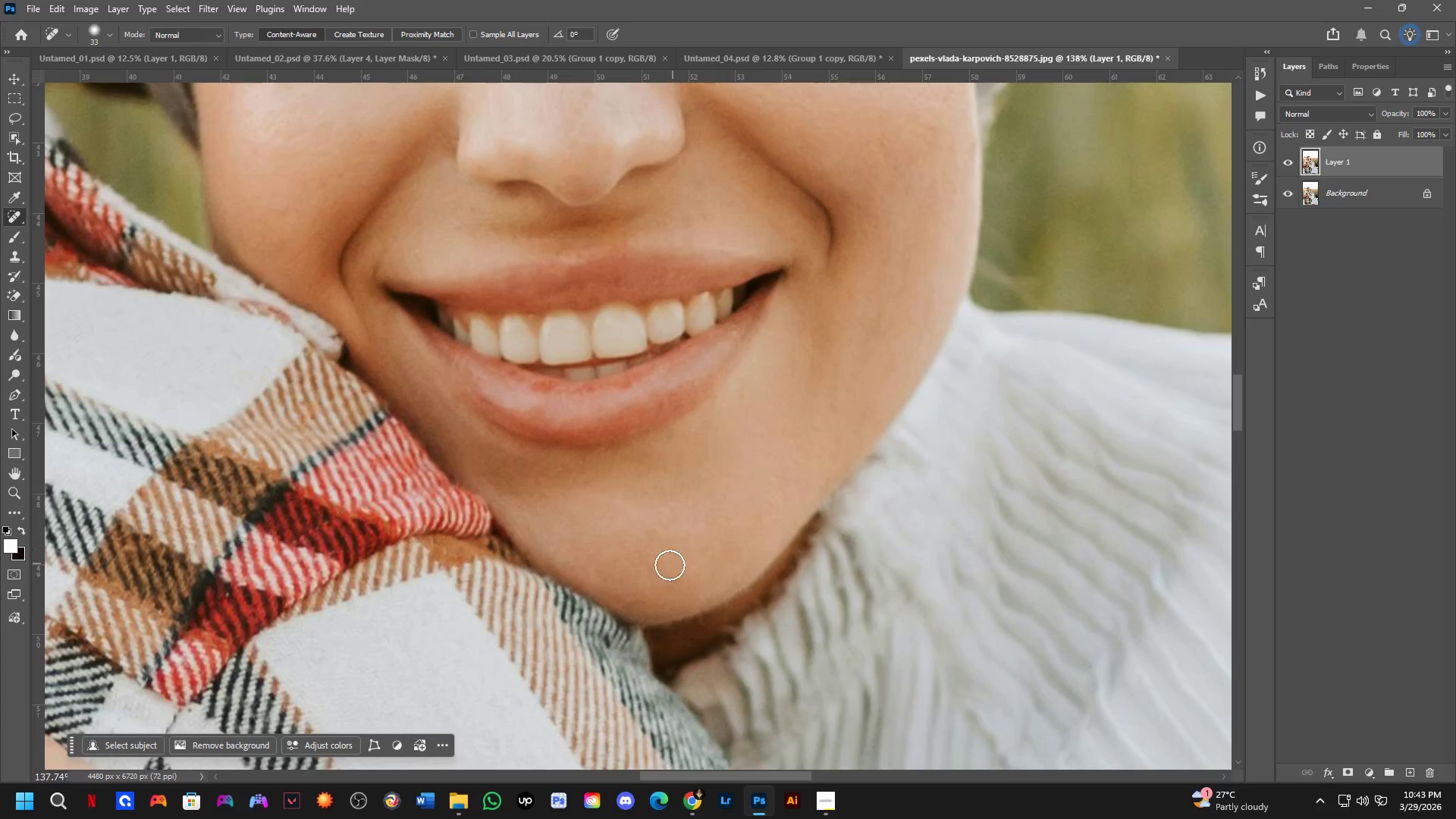 
hold_key(key=Space, duration=0.52)
 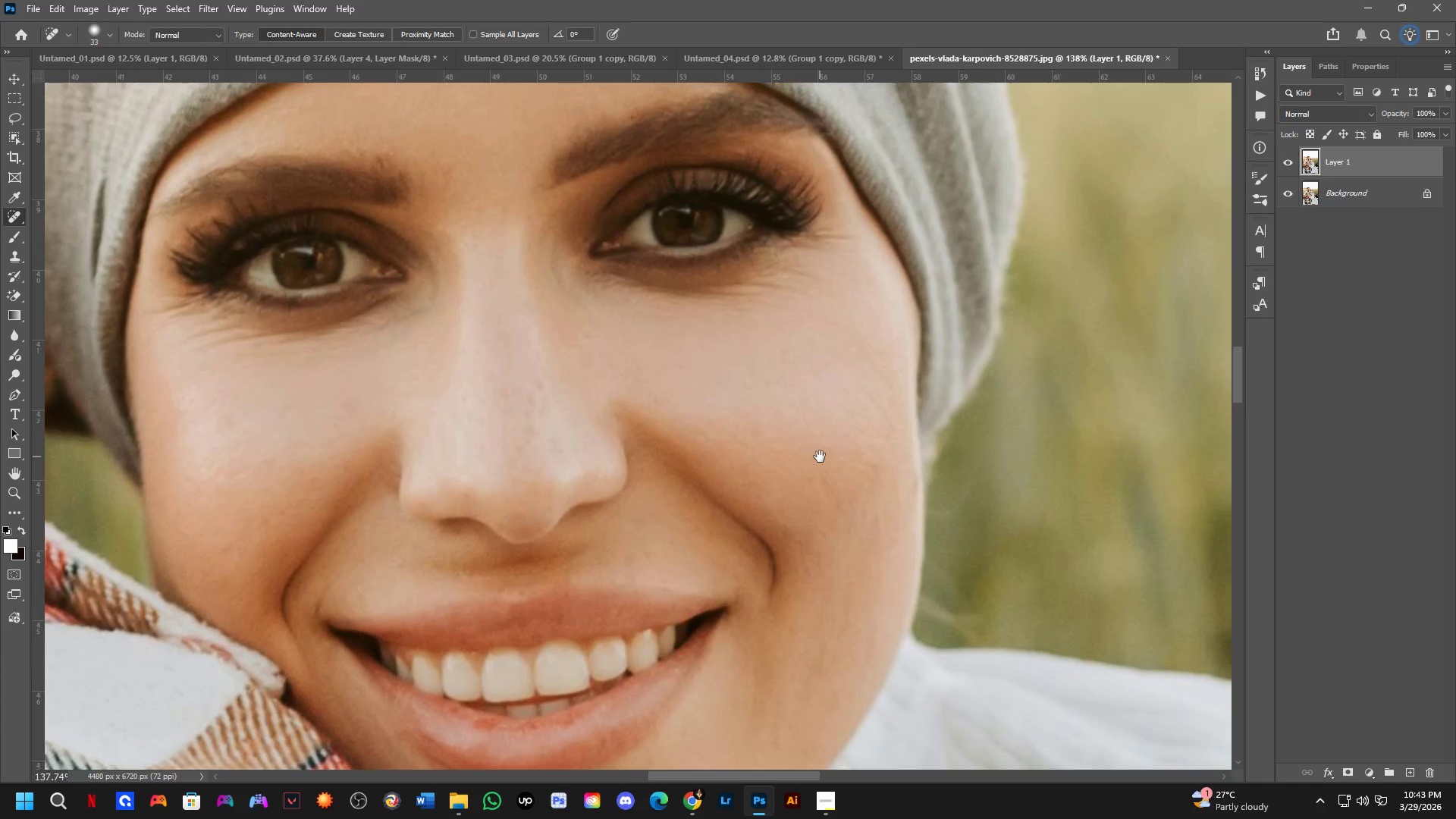 
left_click_drag(start_coordinate=[846, 305], to_coordinate=[802, 497])